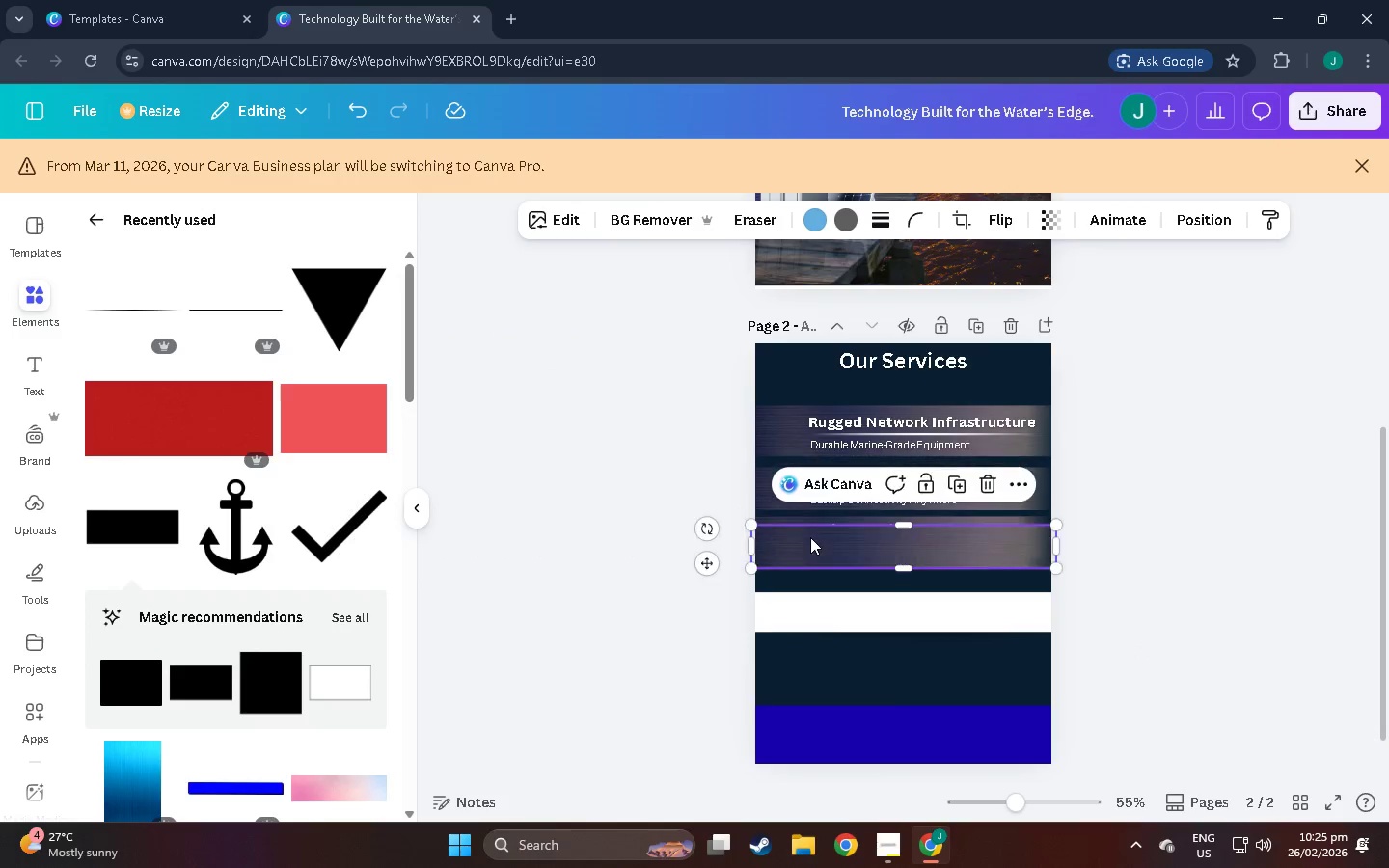 
key(Control+V)
 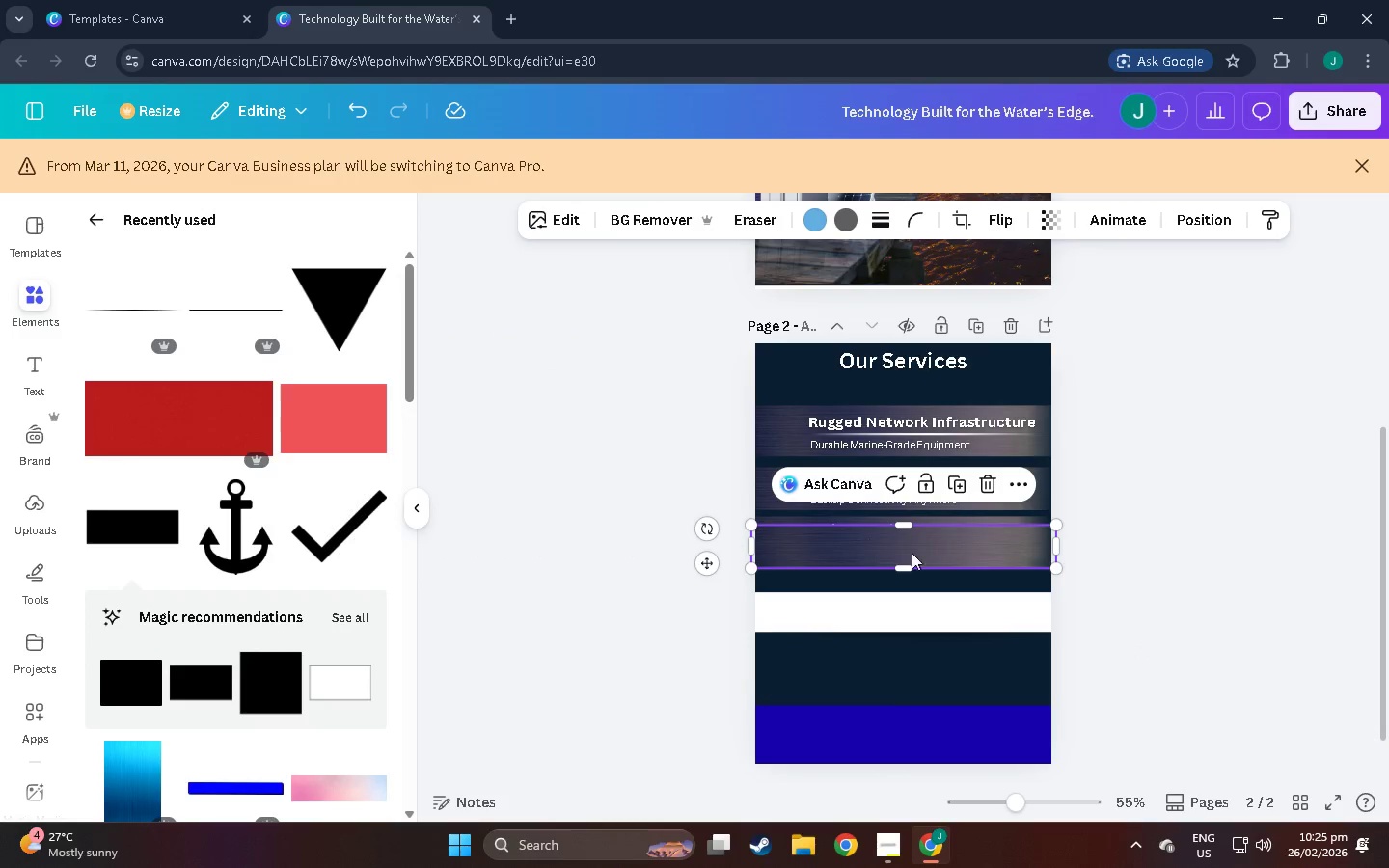 
left_click_drag(start_coordinate=[920, 555], to_coordinate=[945, 621])
 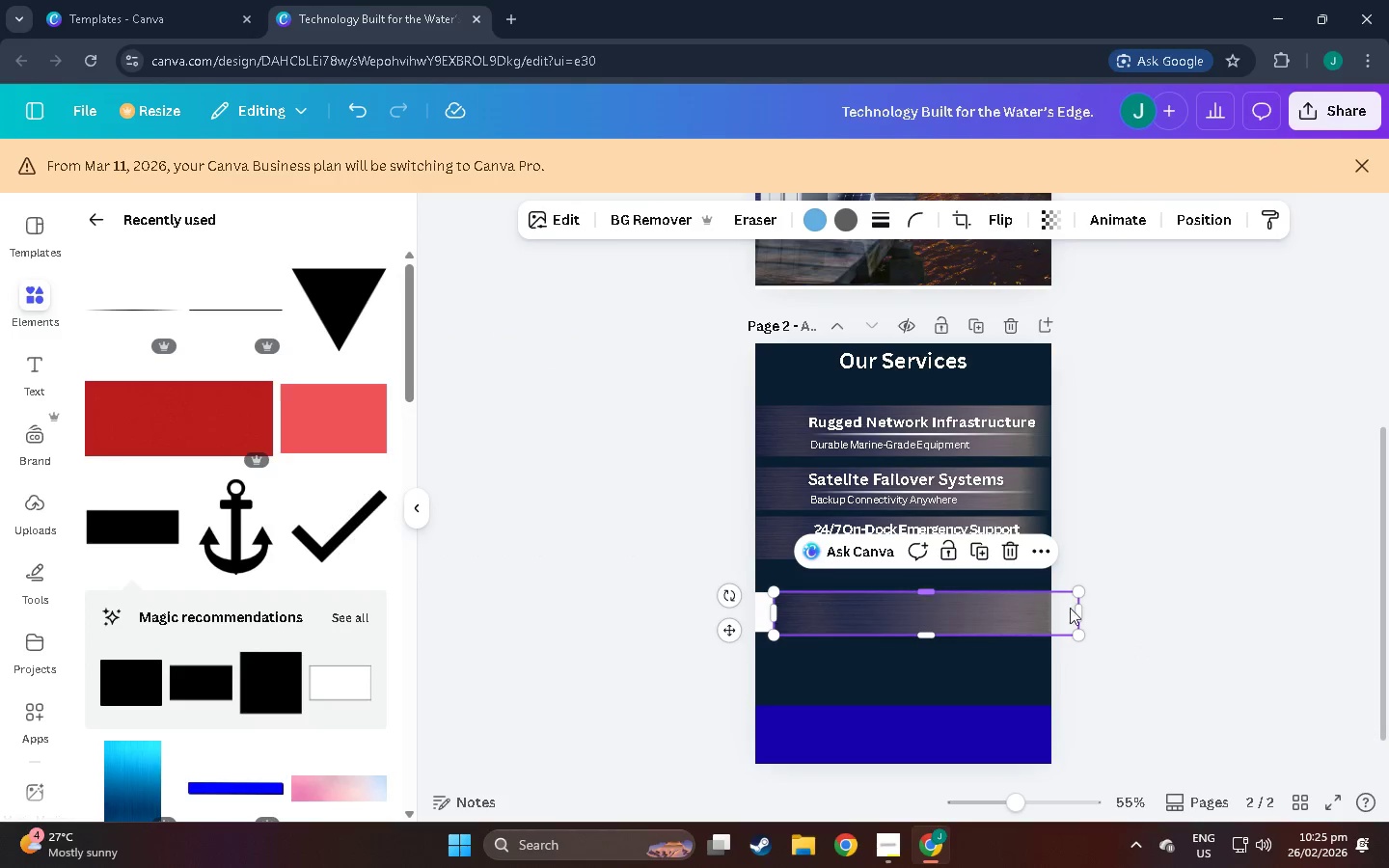 
left_click_drag(start_coordinate=[1076, 613], to_coordinate=[1134, 611])
 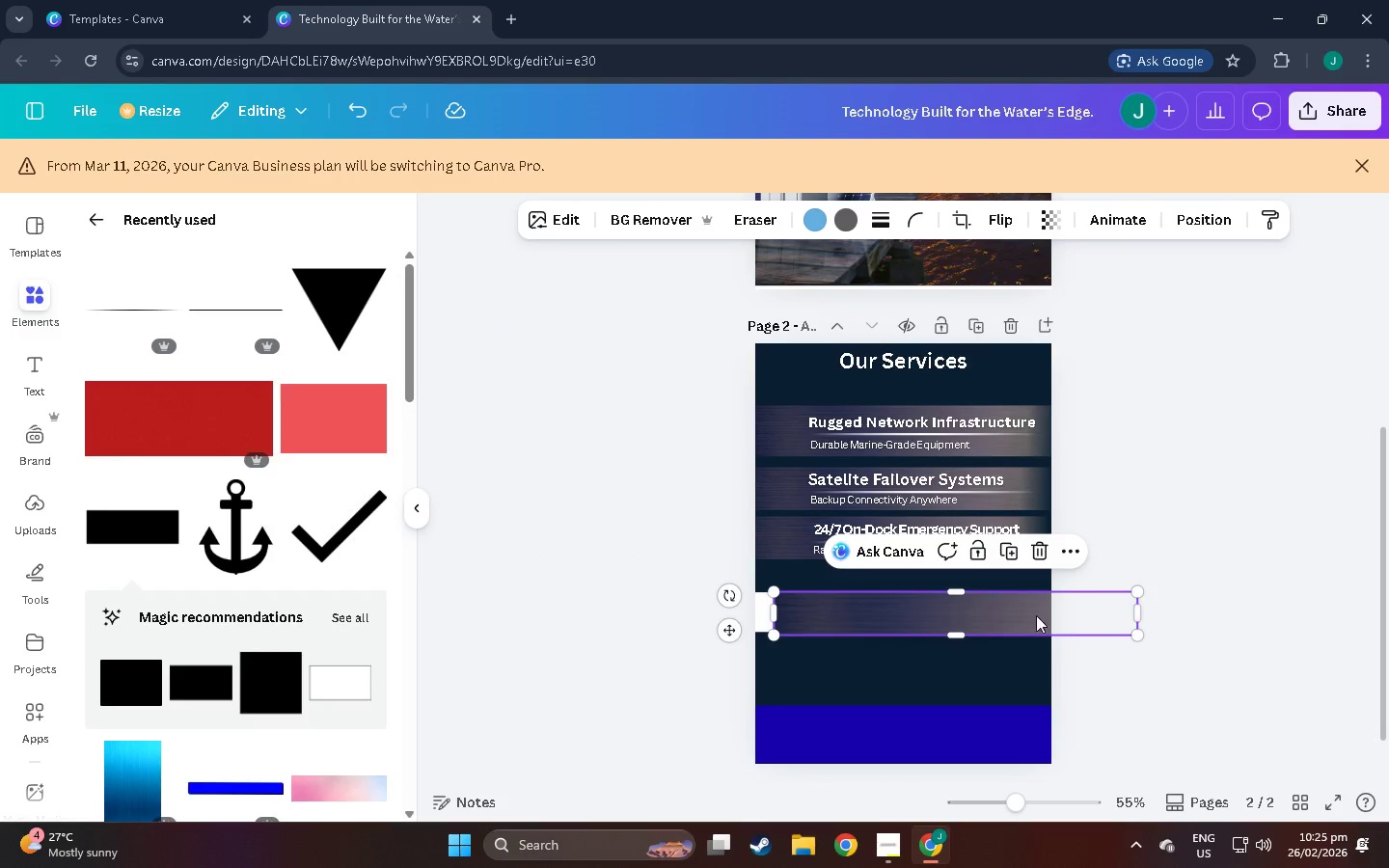 
left_click_drag(start_coordinate=[1034, 615], to_coordinate=[1006, 615])
 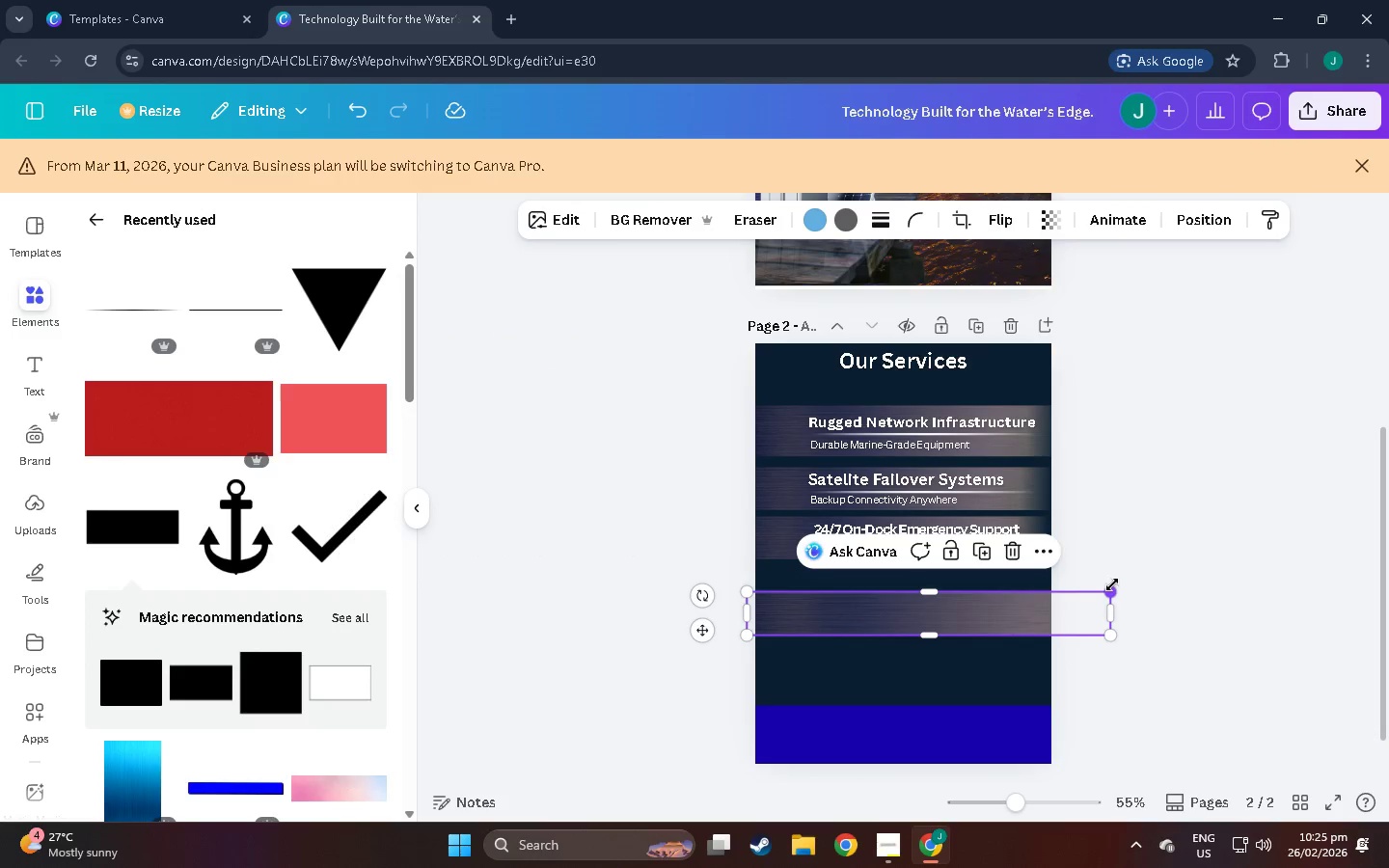 
left_click_drag(start_coordinate=[1112, 585], to_coordinate=[1087, 594])
 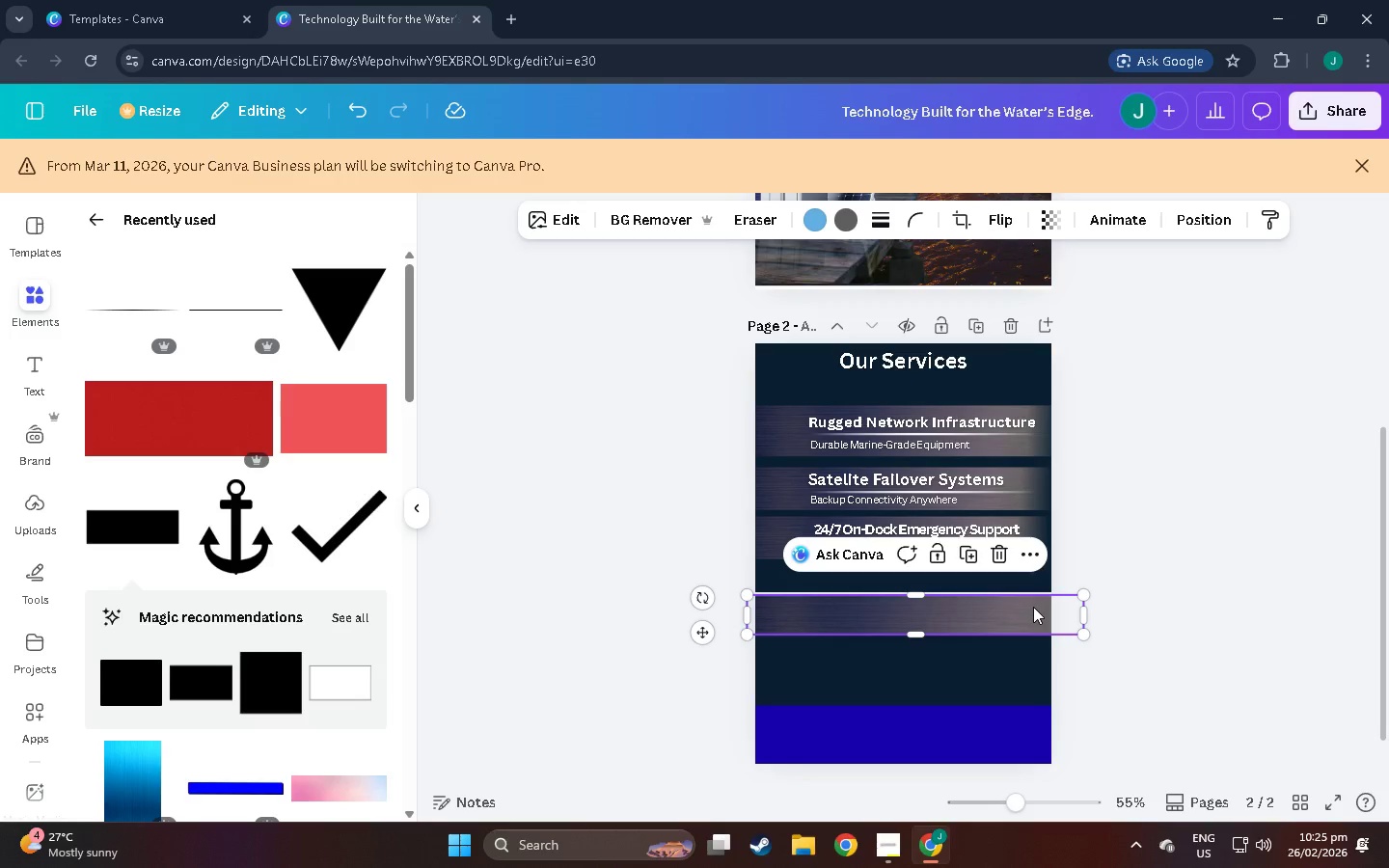 
left_click_drag(start_coordinate=[1033, 607], to_coordinate=[1033, 602])
 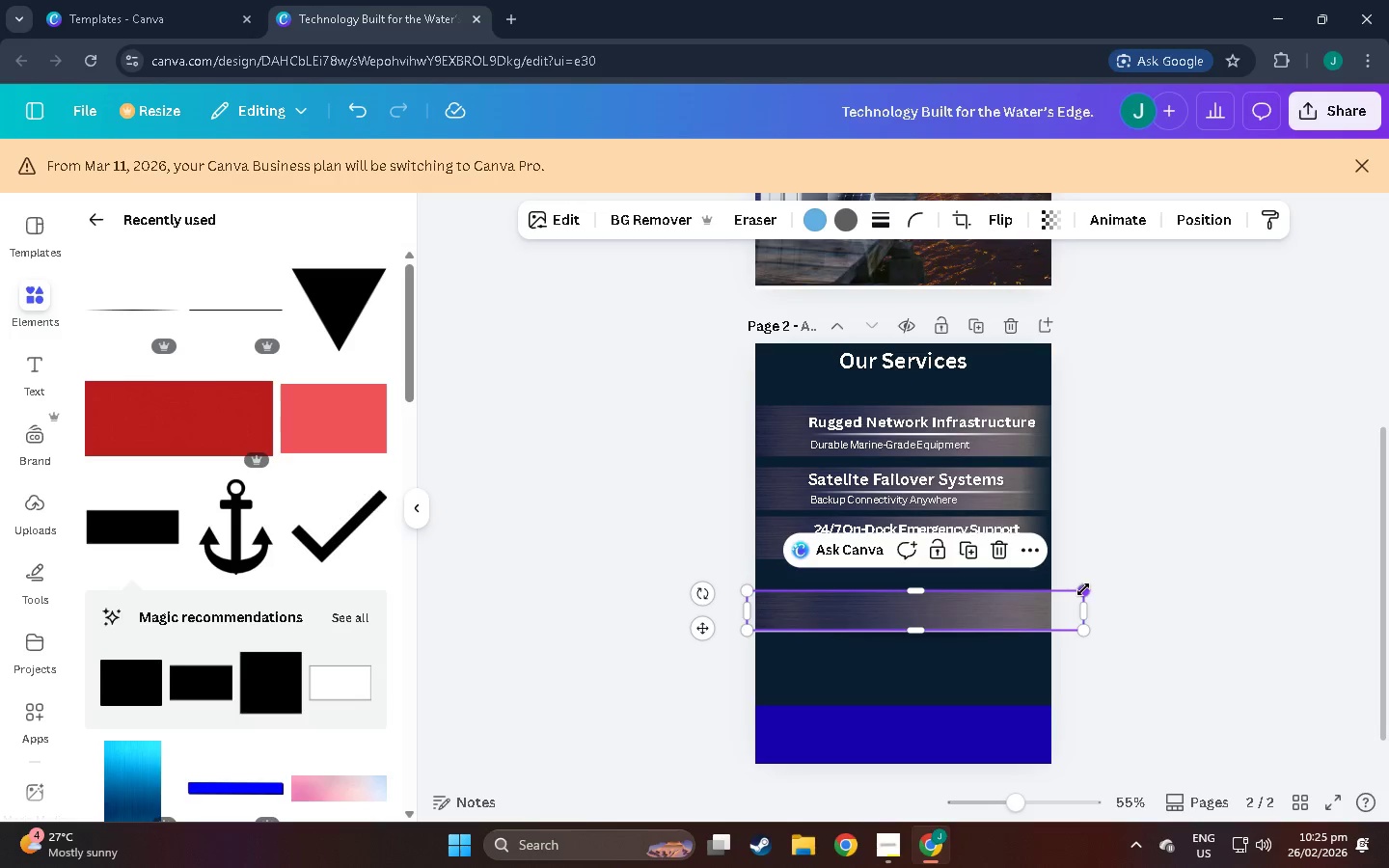 
left_click_drag(start_coordinate=[1083, 589], to_coordinate=[1050, 599])
 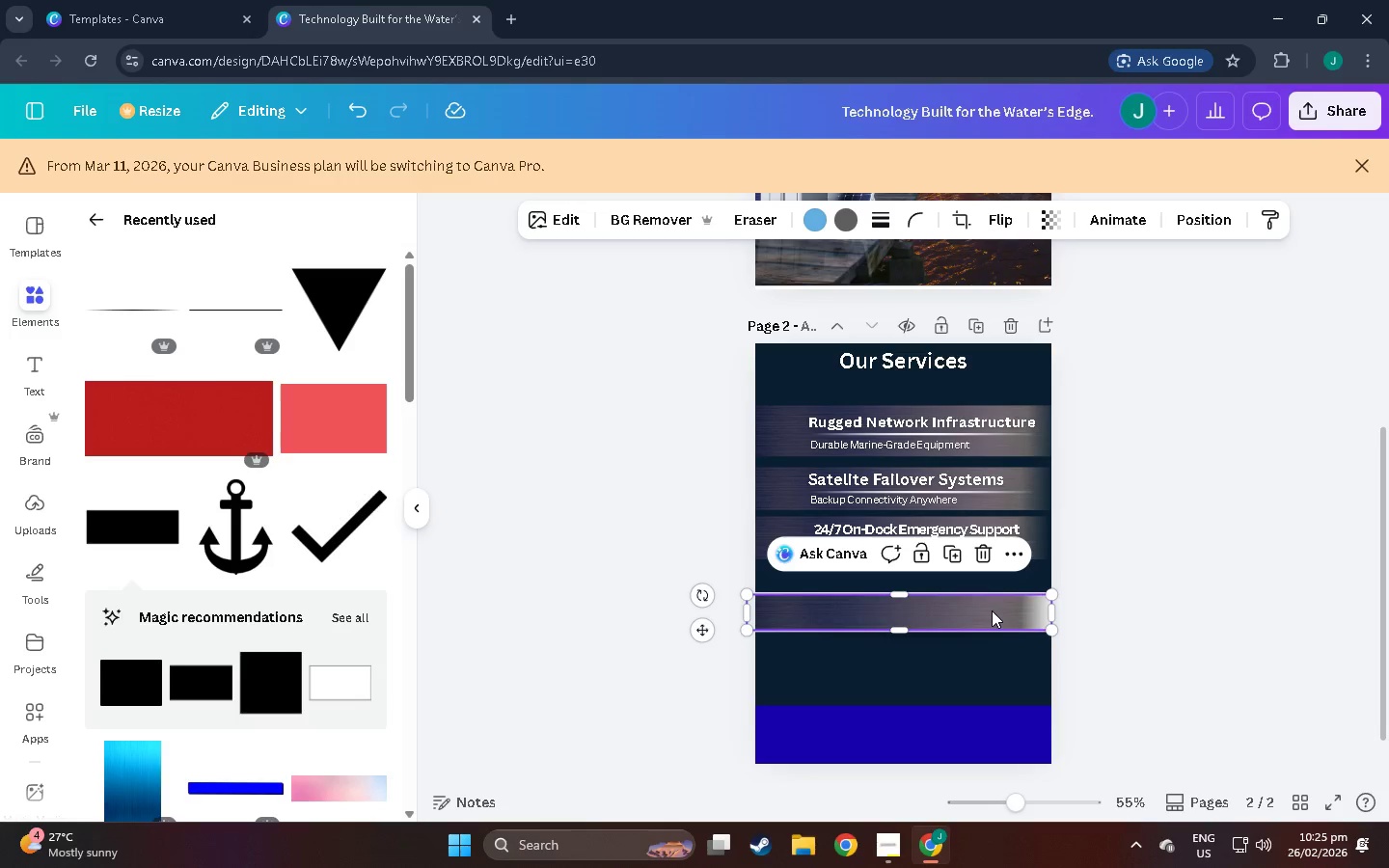 
left_click_drag(start_coordinate=[989, 610], to_coordinate=[1006, 610])
 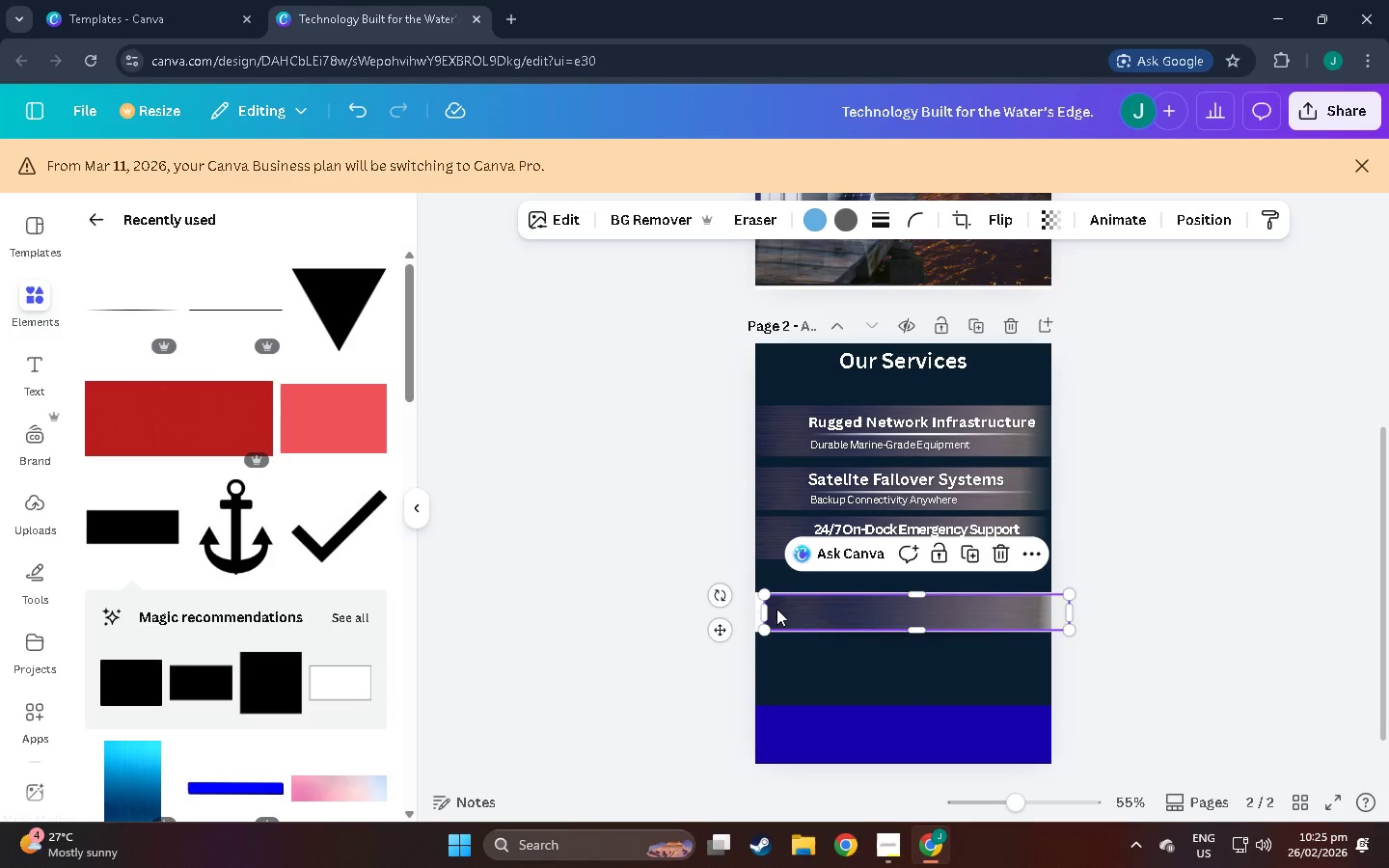 
left_click_drag(start_coordinate=[769, 611], to_coordinate=[756, 612])
 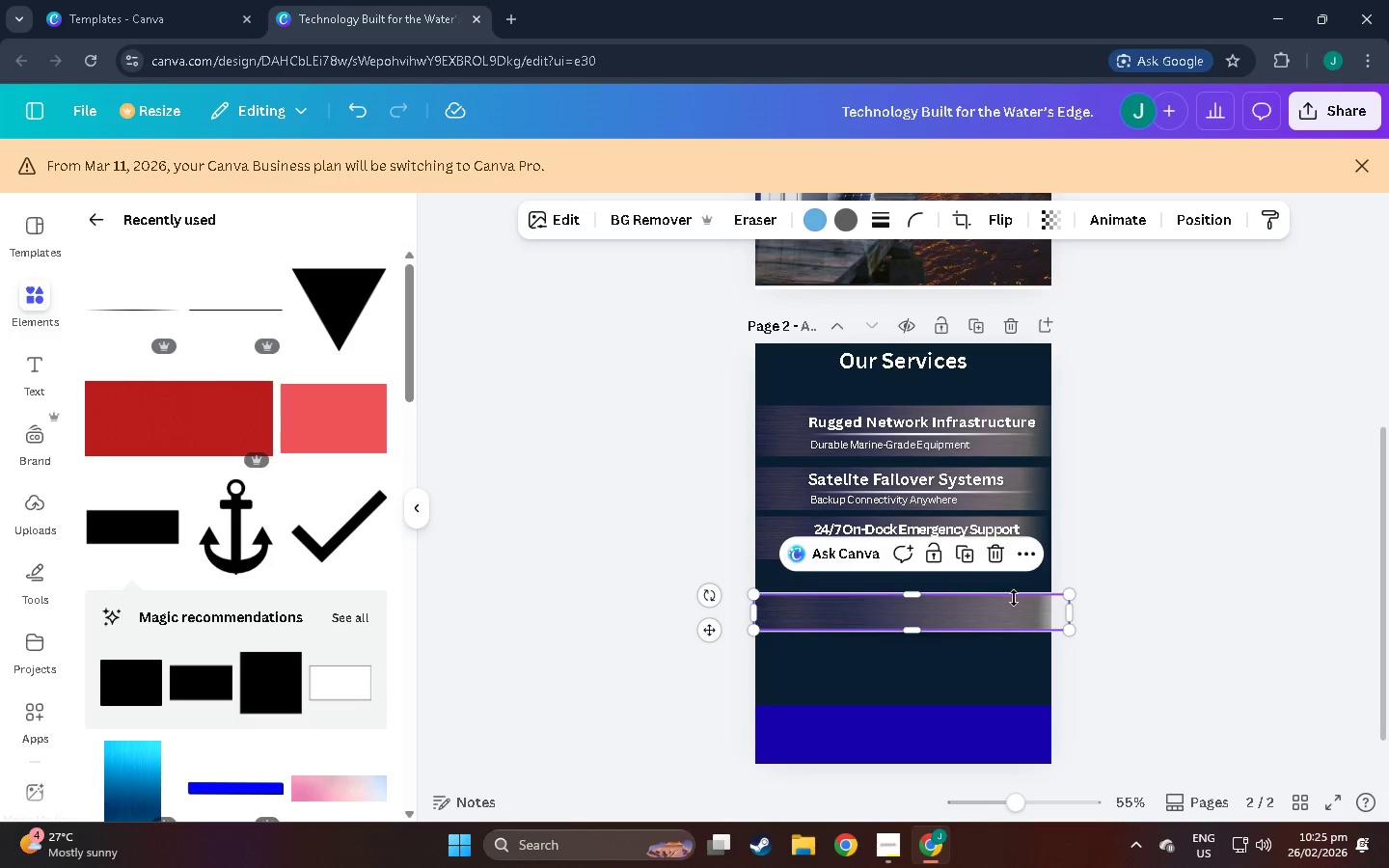 
double_click([1211, 581])
 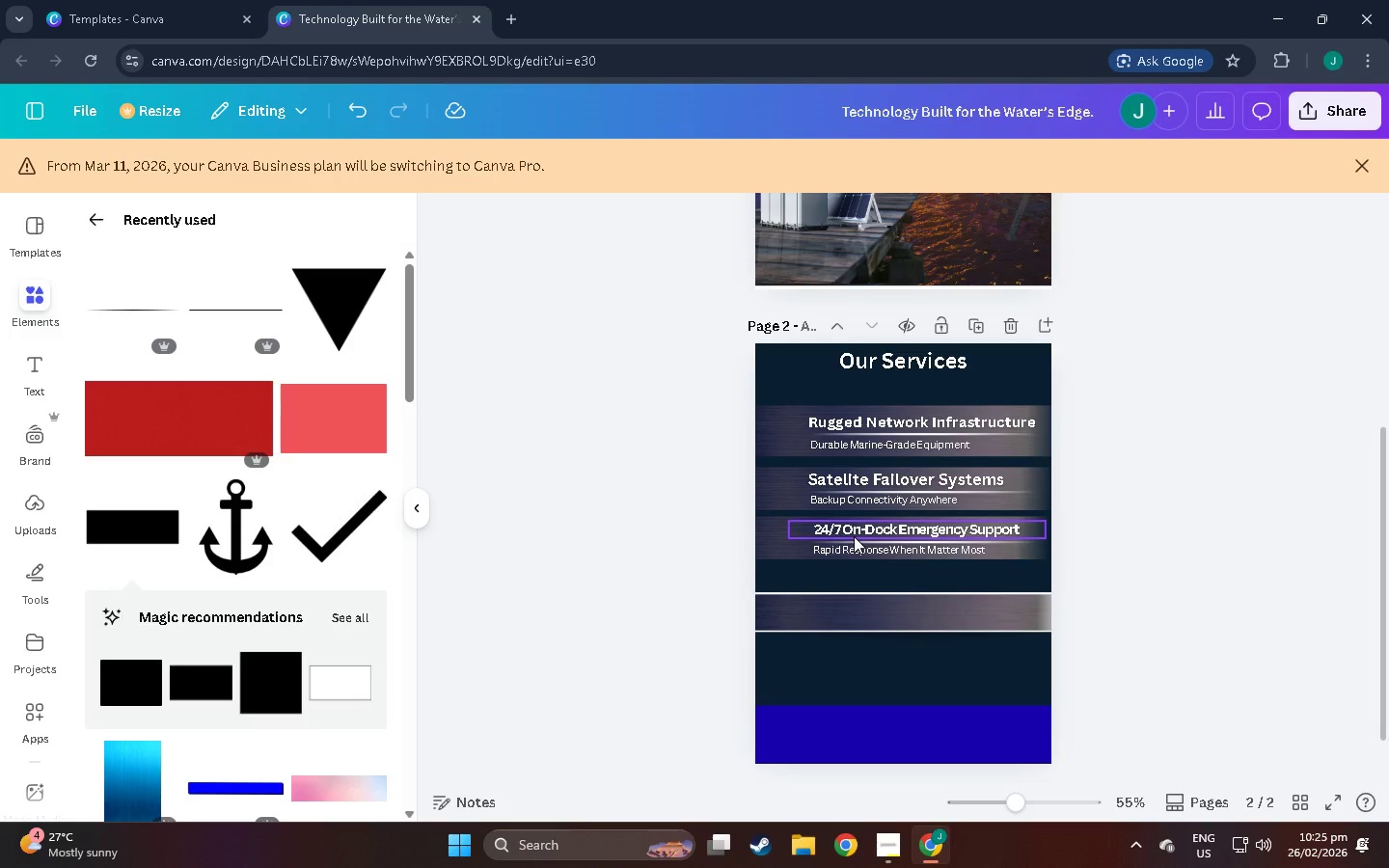 
left_click([864, 527])
 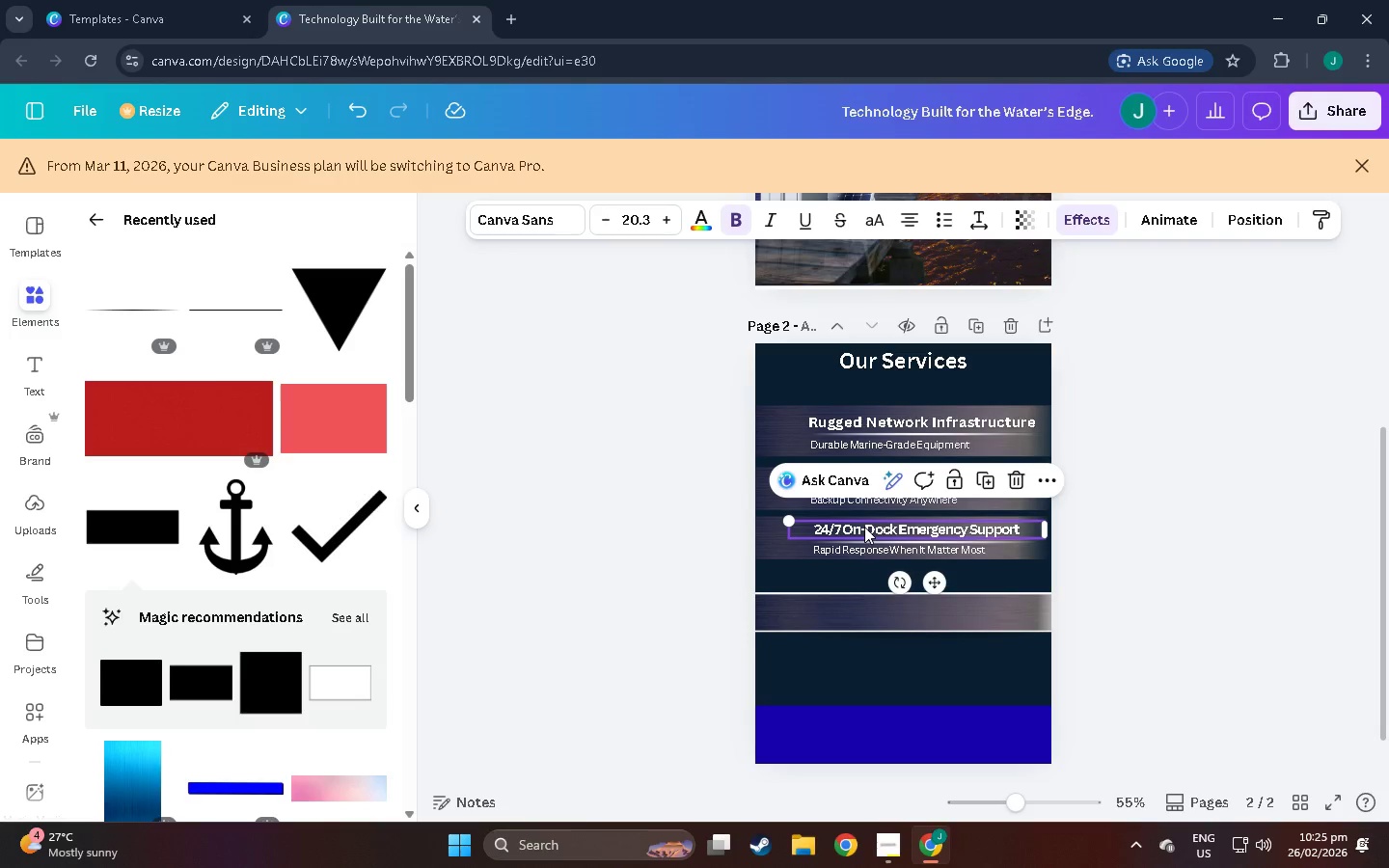 
key(Control+C)
 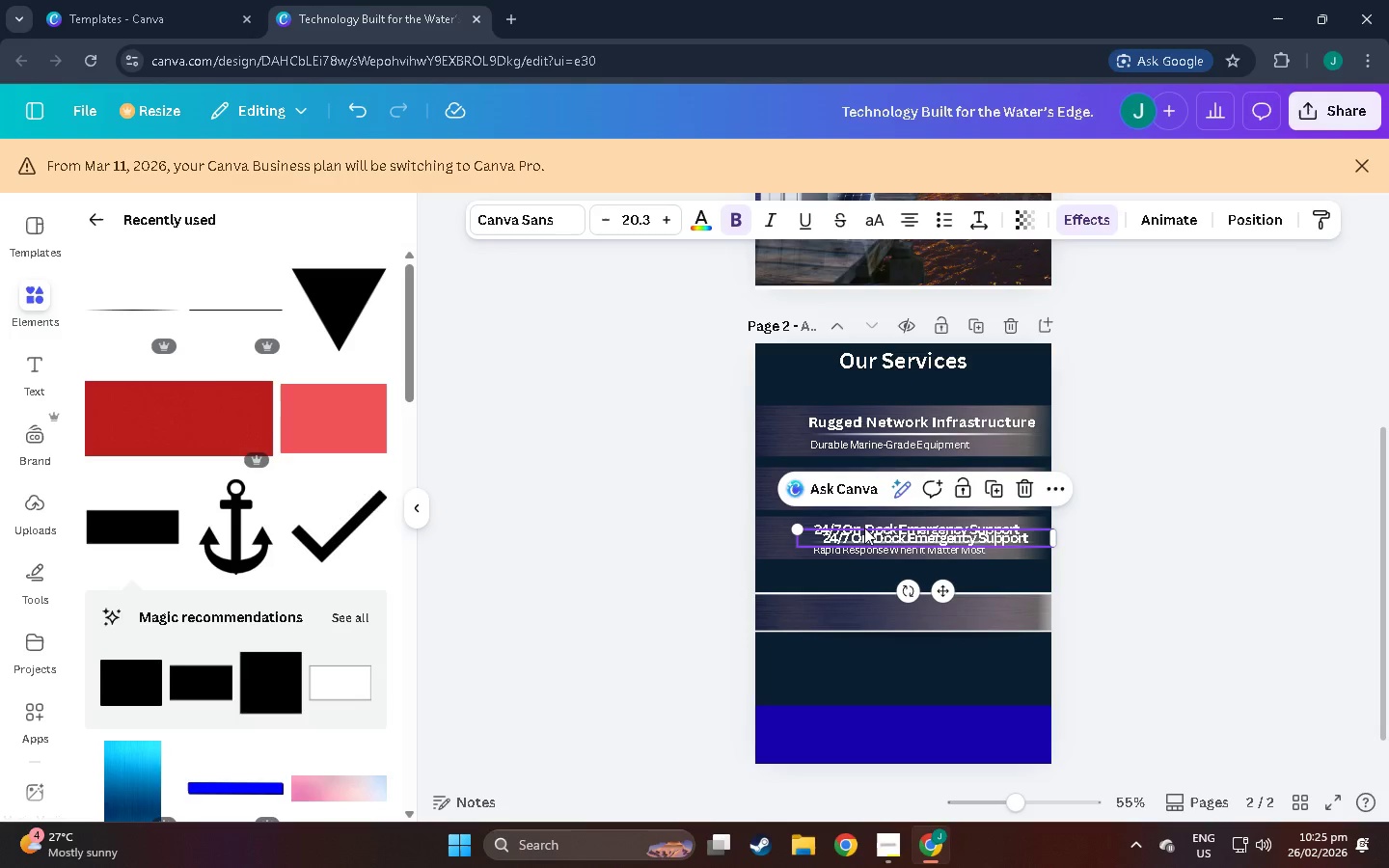 
key(Control+V)
 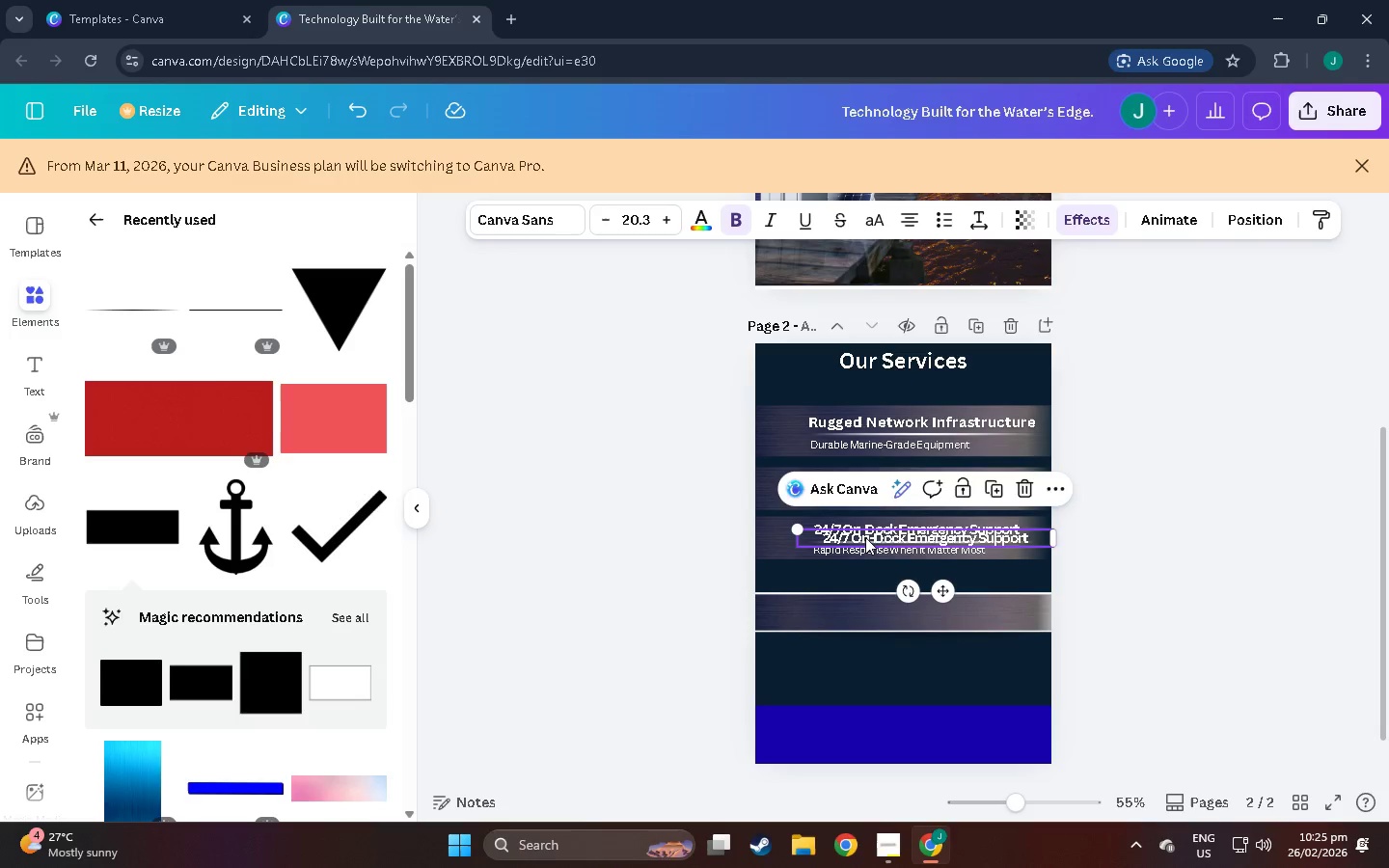 
left_click_drag(start_coordinate=[865, 537], to_coordinate=[844, 612])
 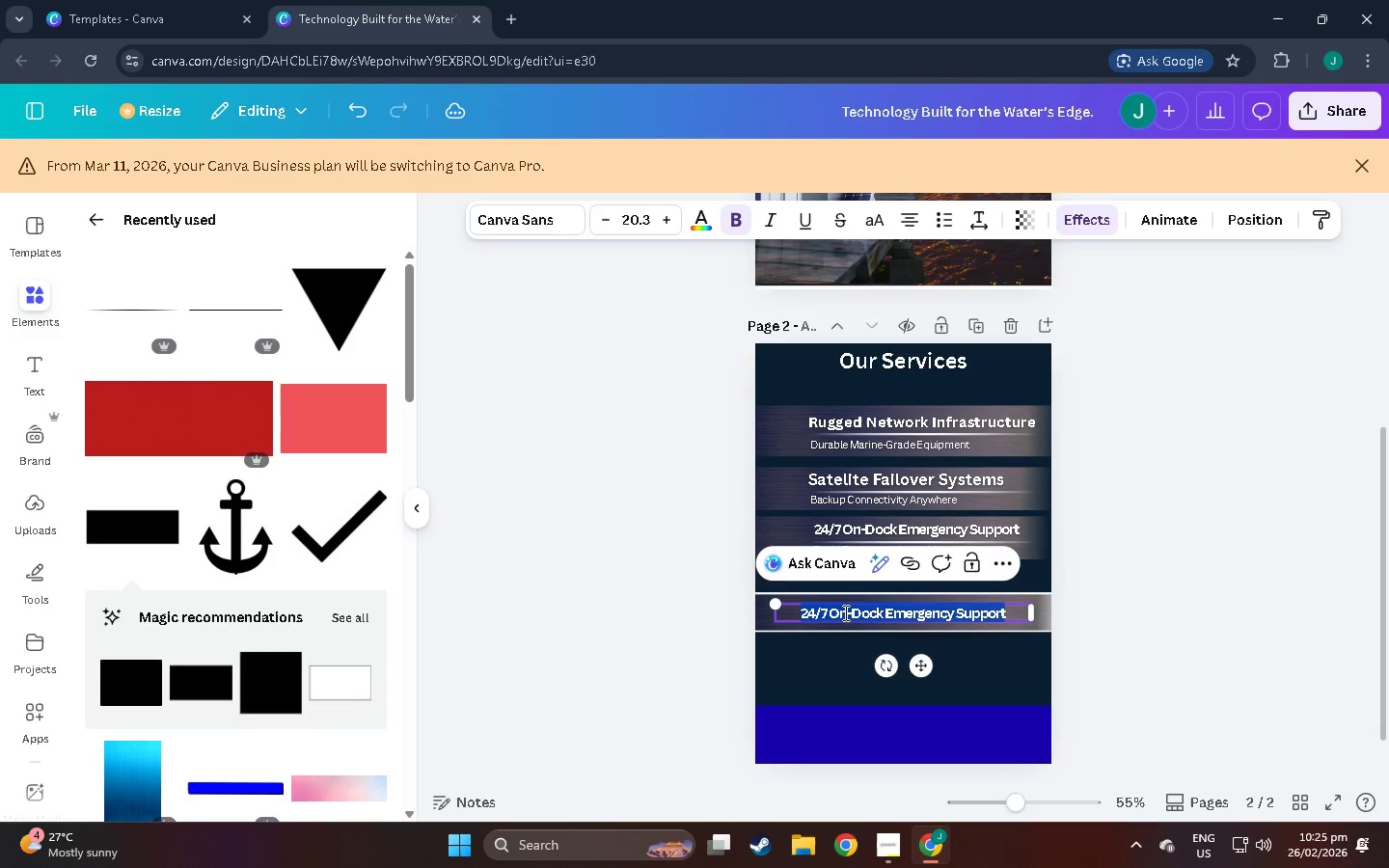 
double_click([844, 612])
 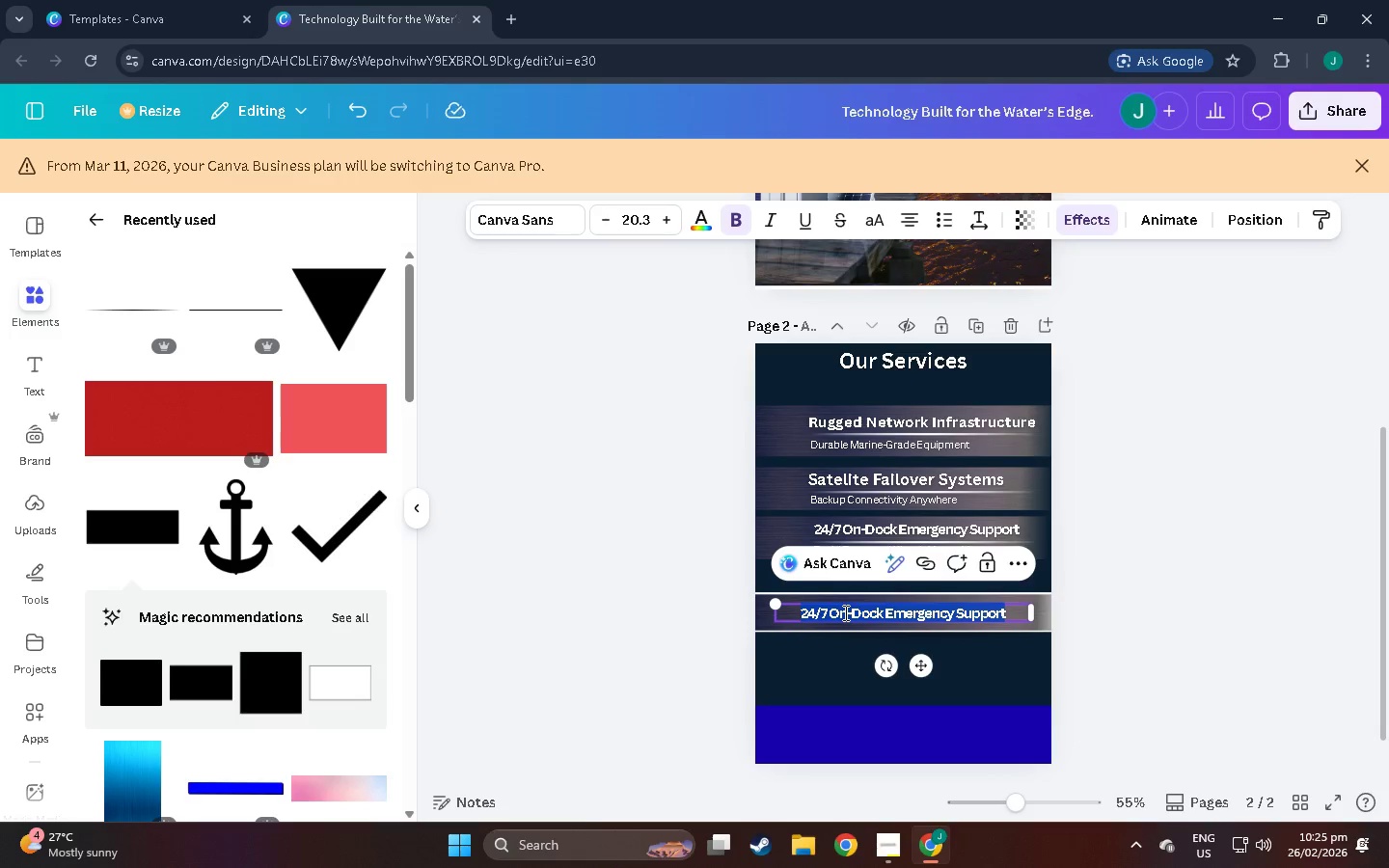 
key(Shift+S)
 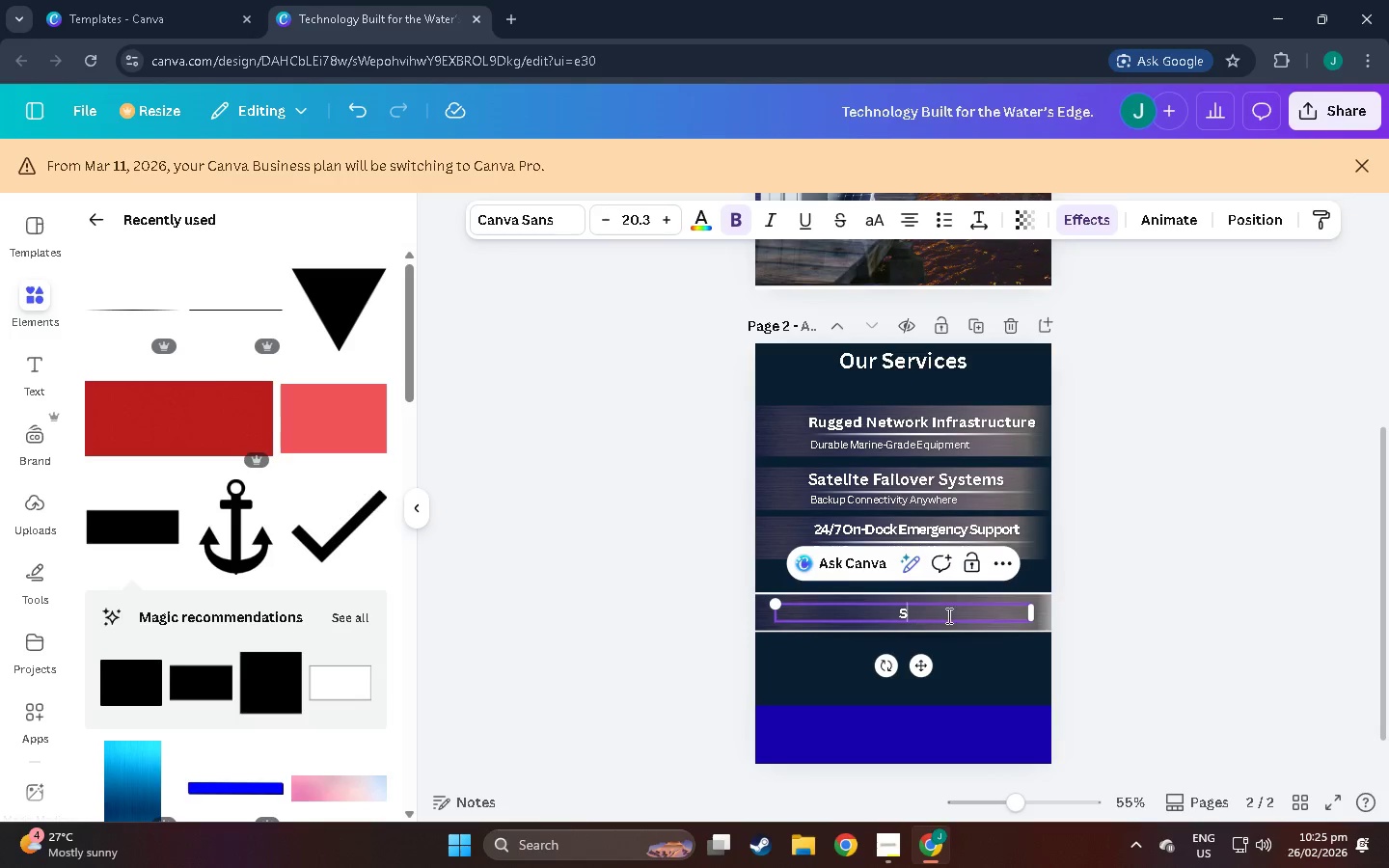 
type(can for a Complimentary signal )
 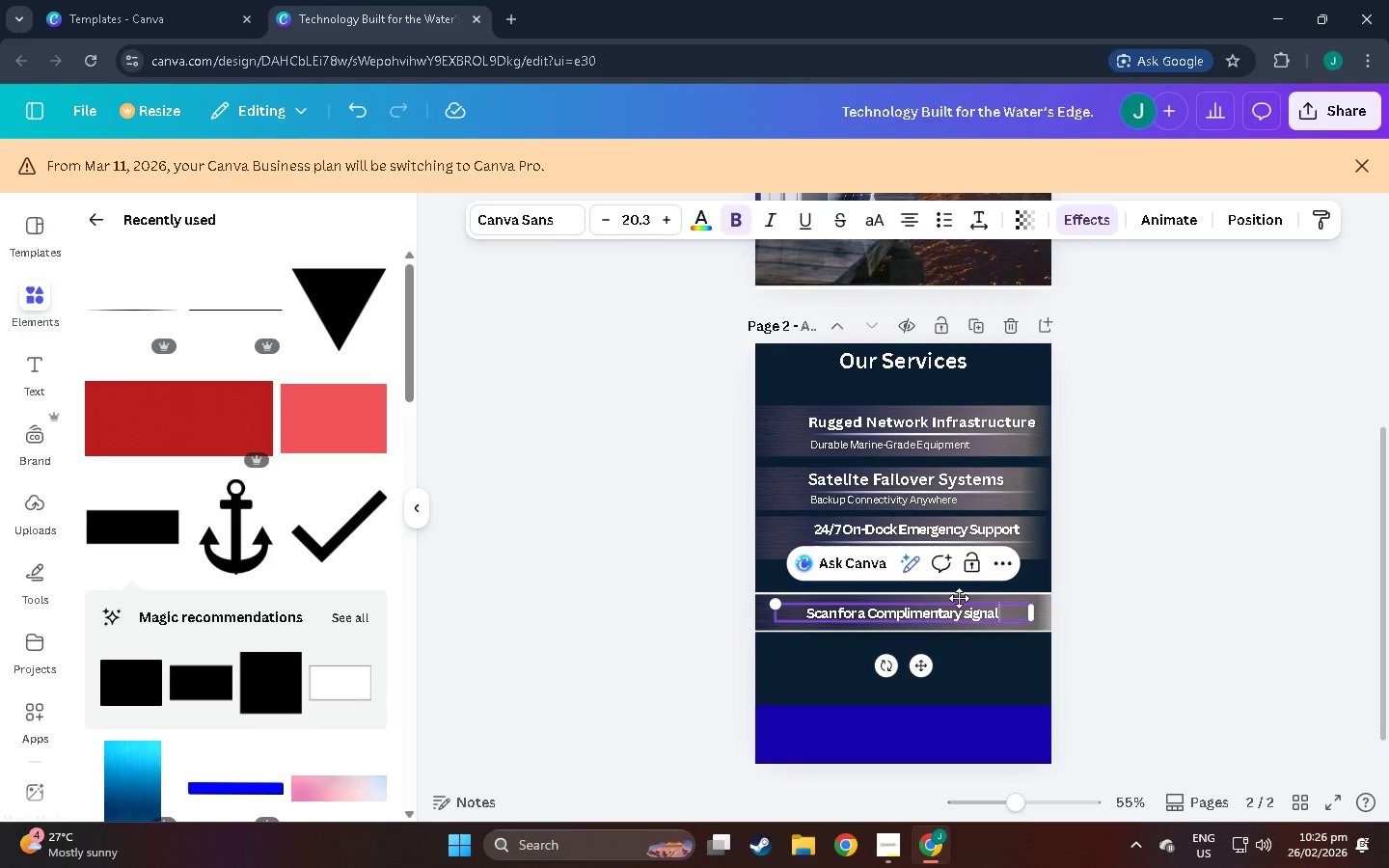 
left_click([967, 610])
 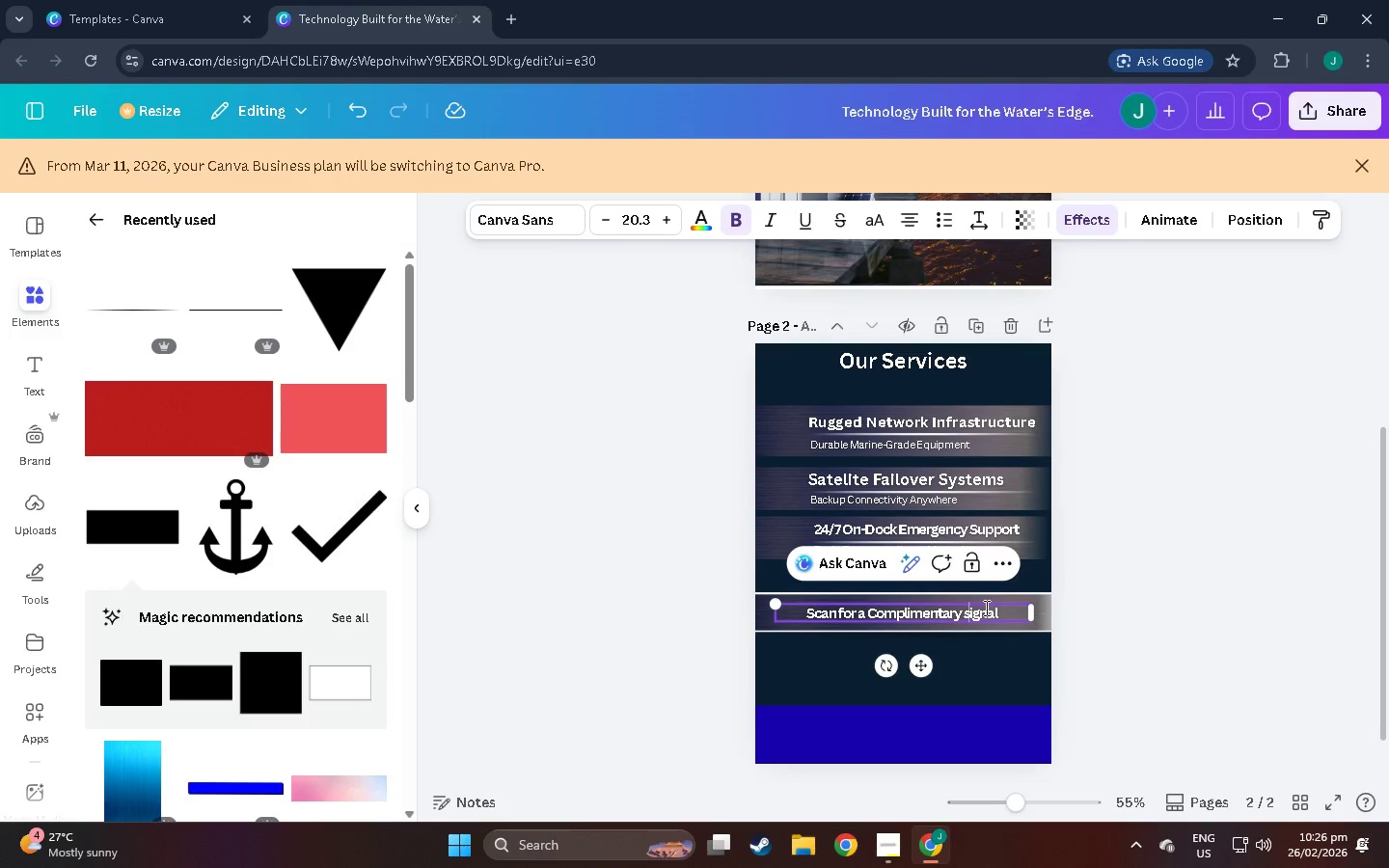 
key(Shift+Backspace)
 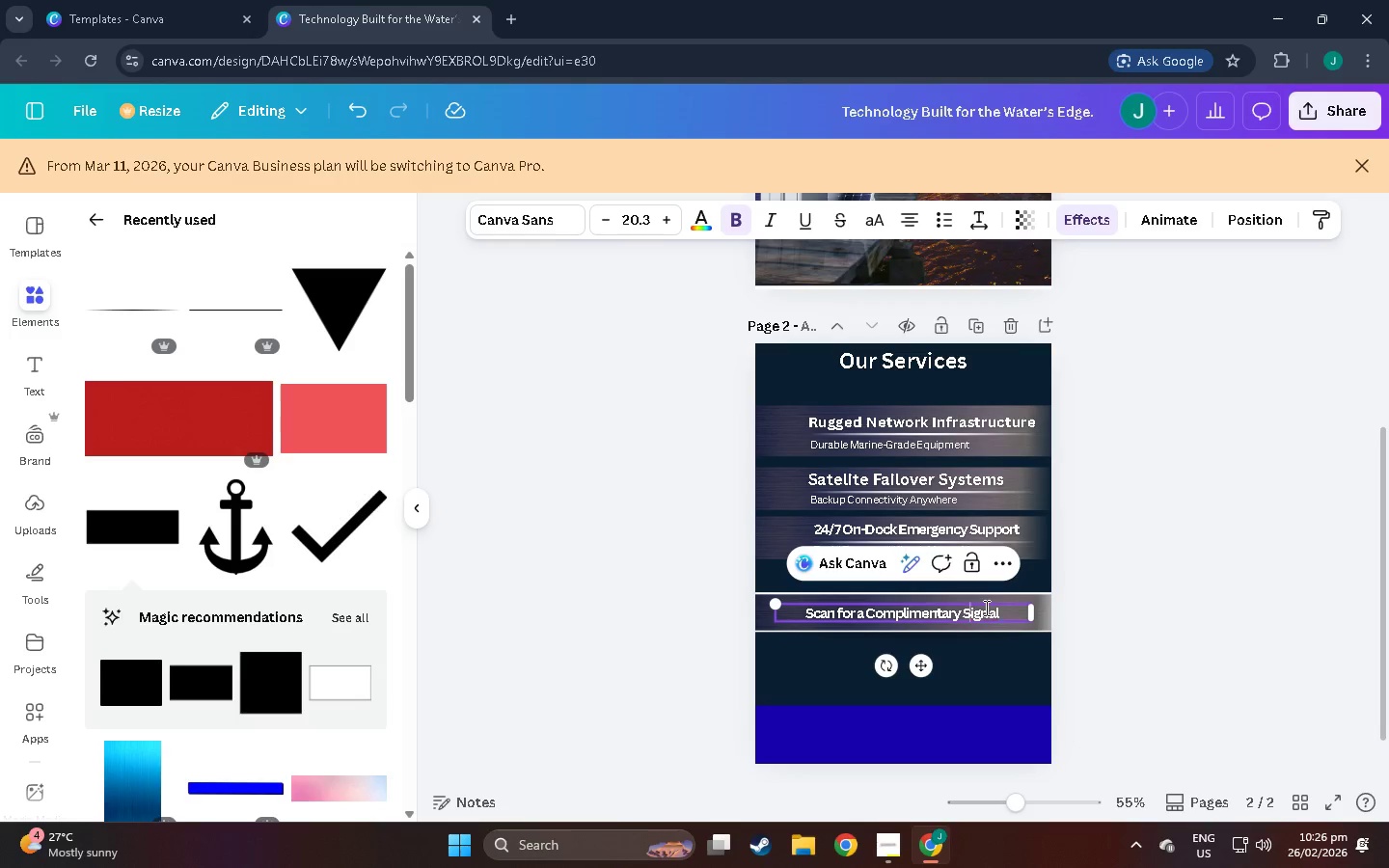 
key(Shift+S)
 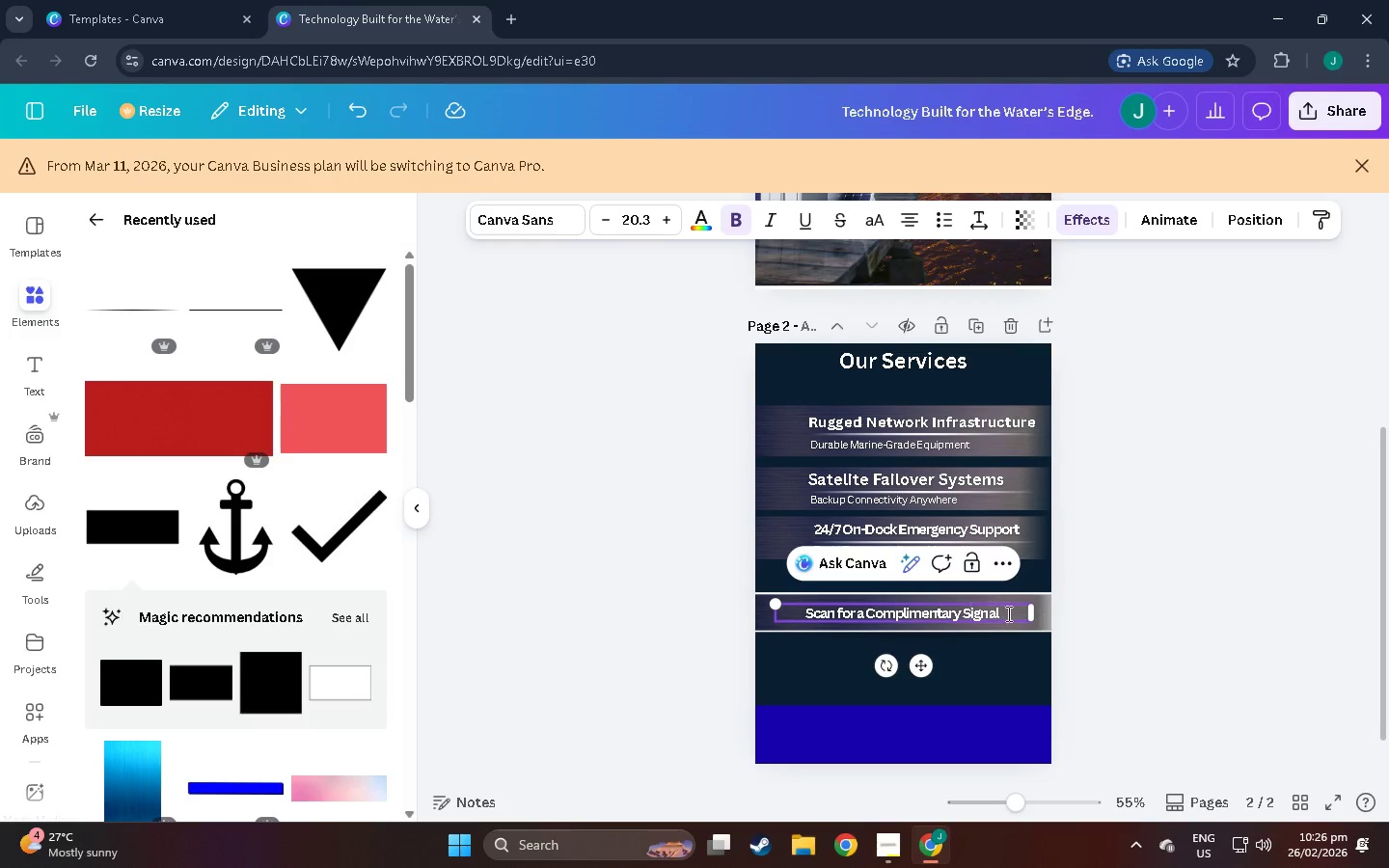 
left_click([1014, 614])
 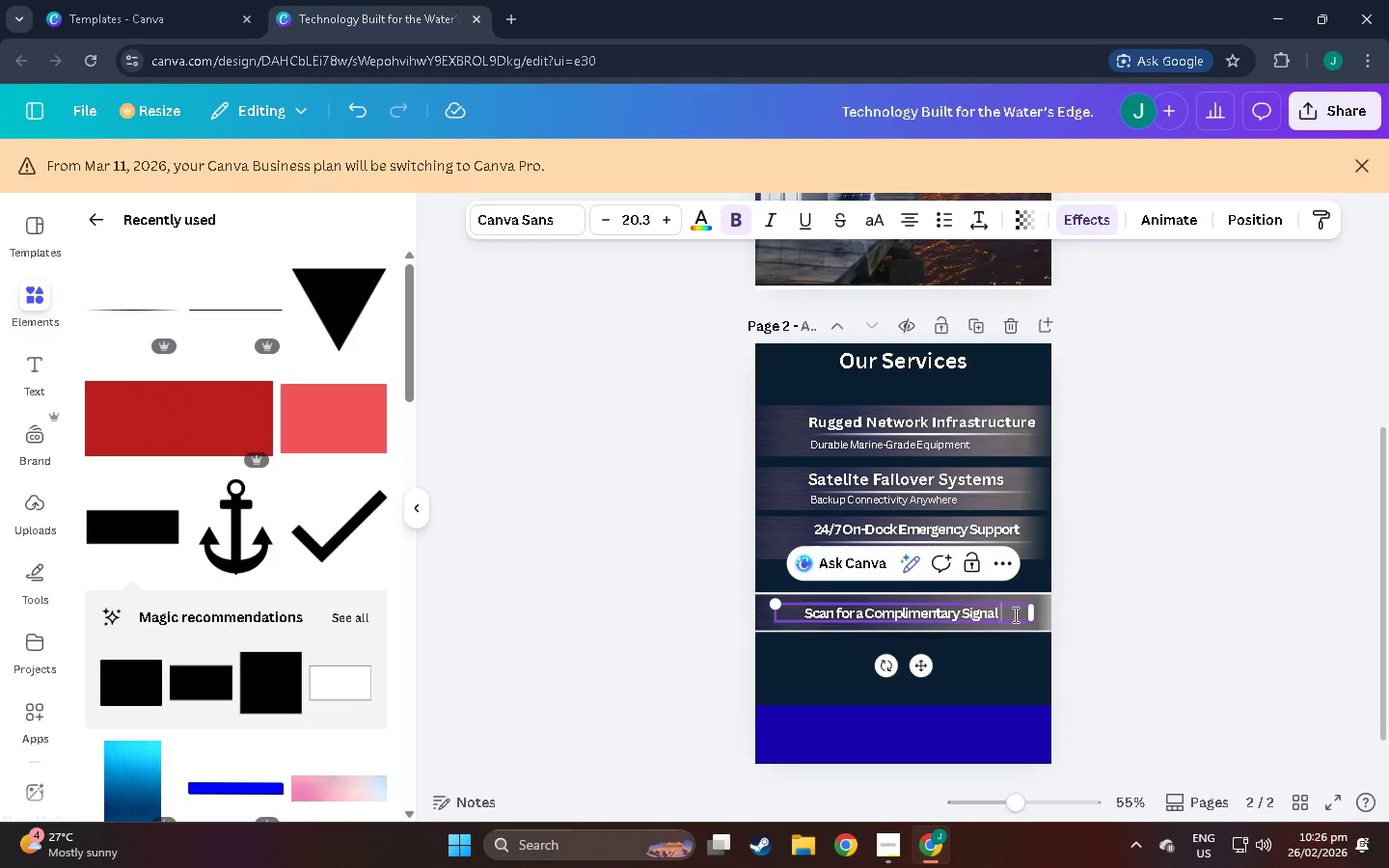 
type( Strenght Audit)
 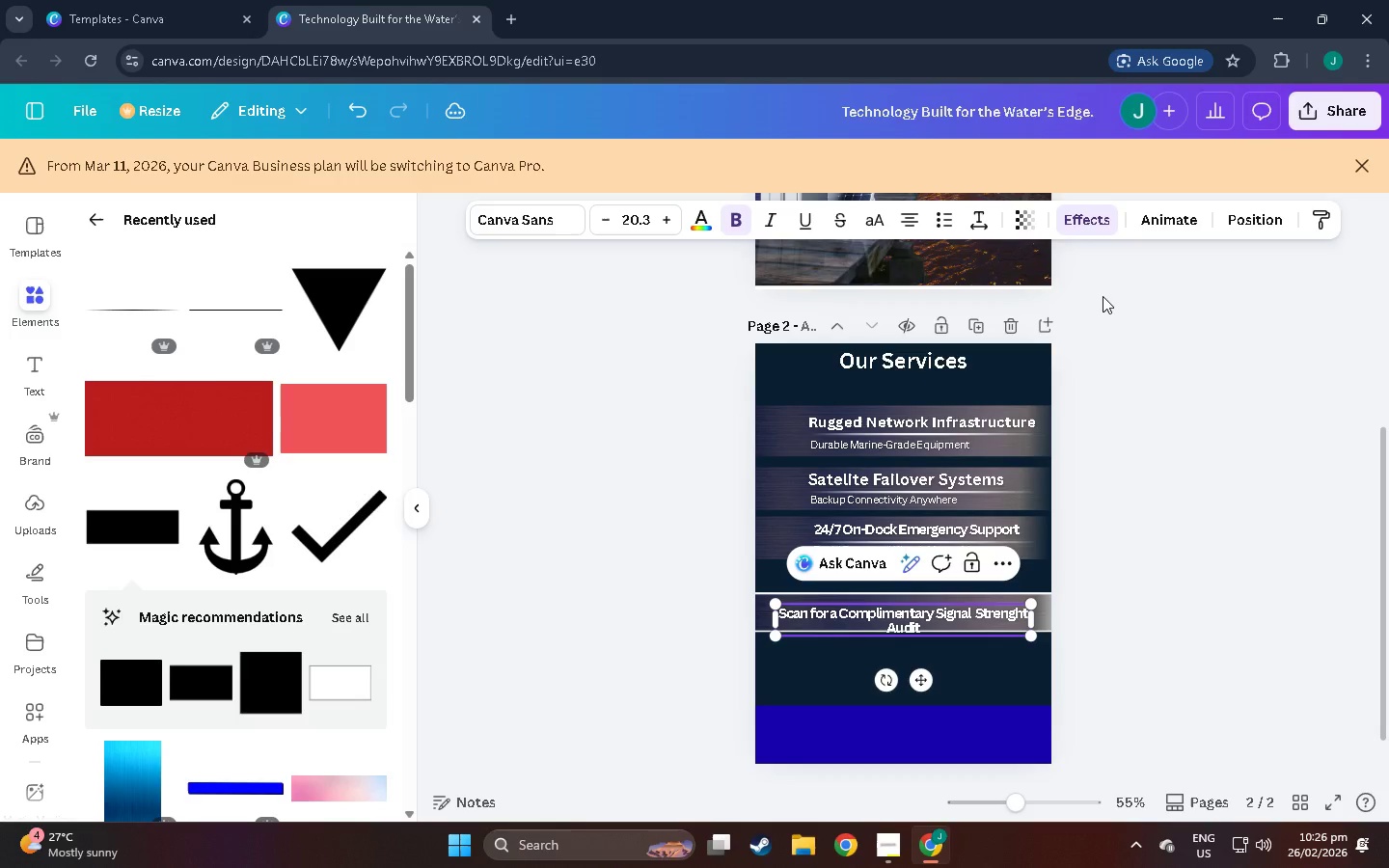 
left_click([979, 211])
 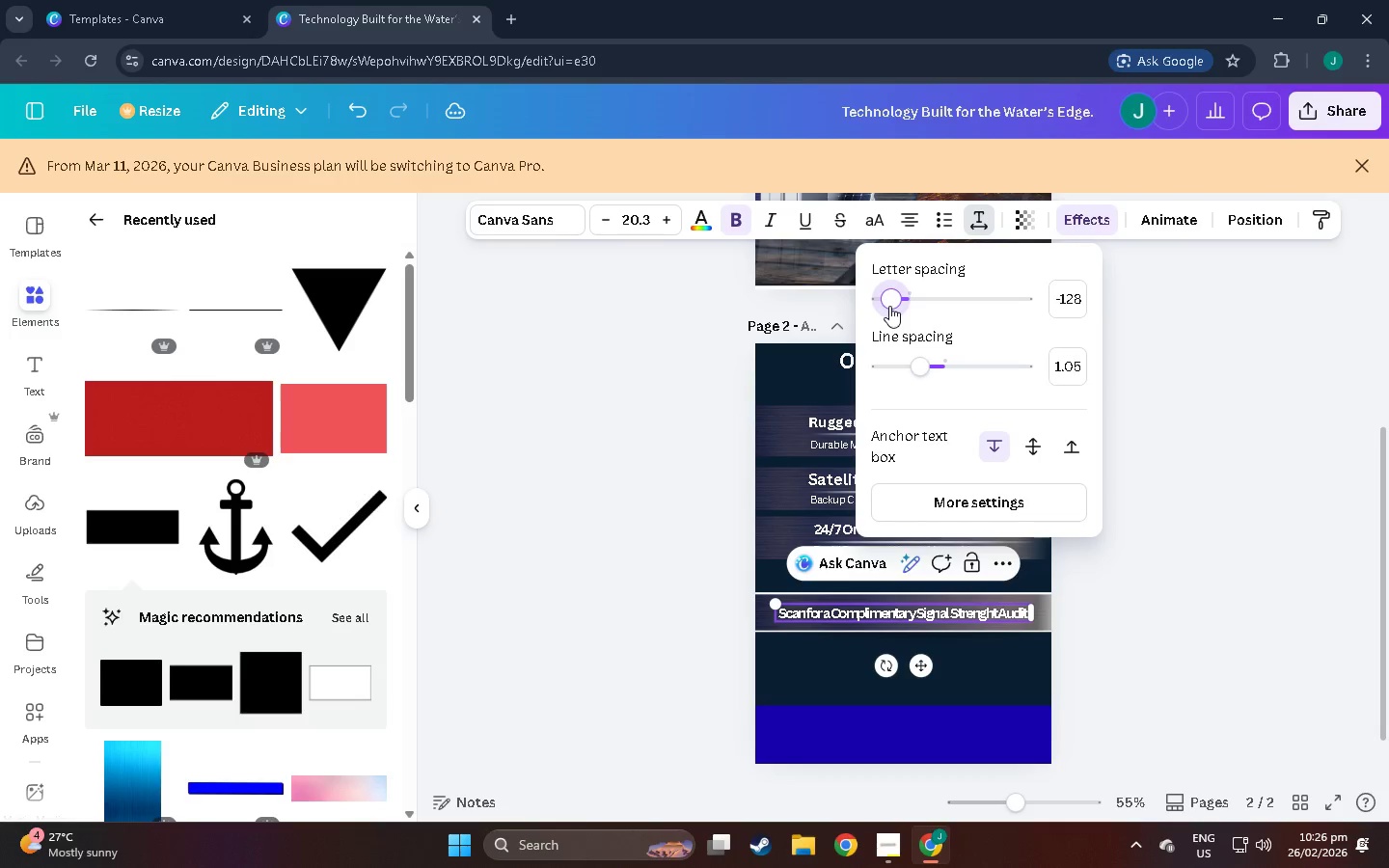 
wait(6.33)
 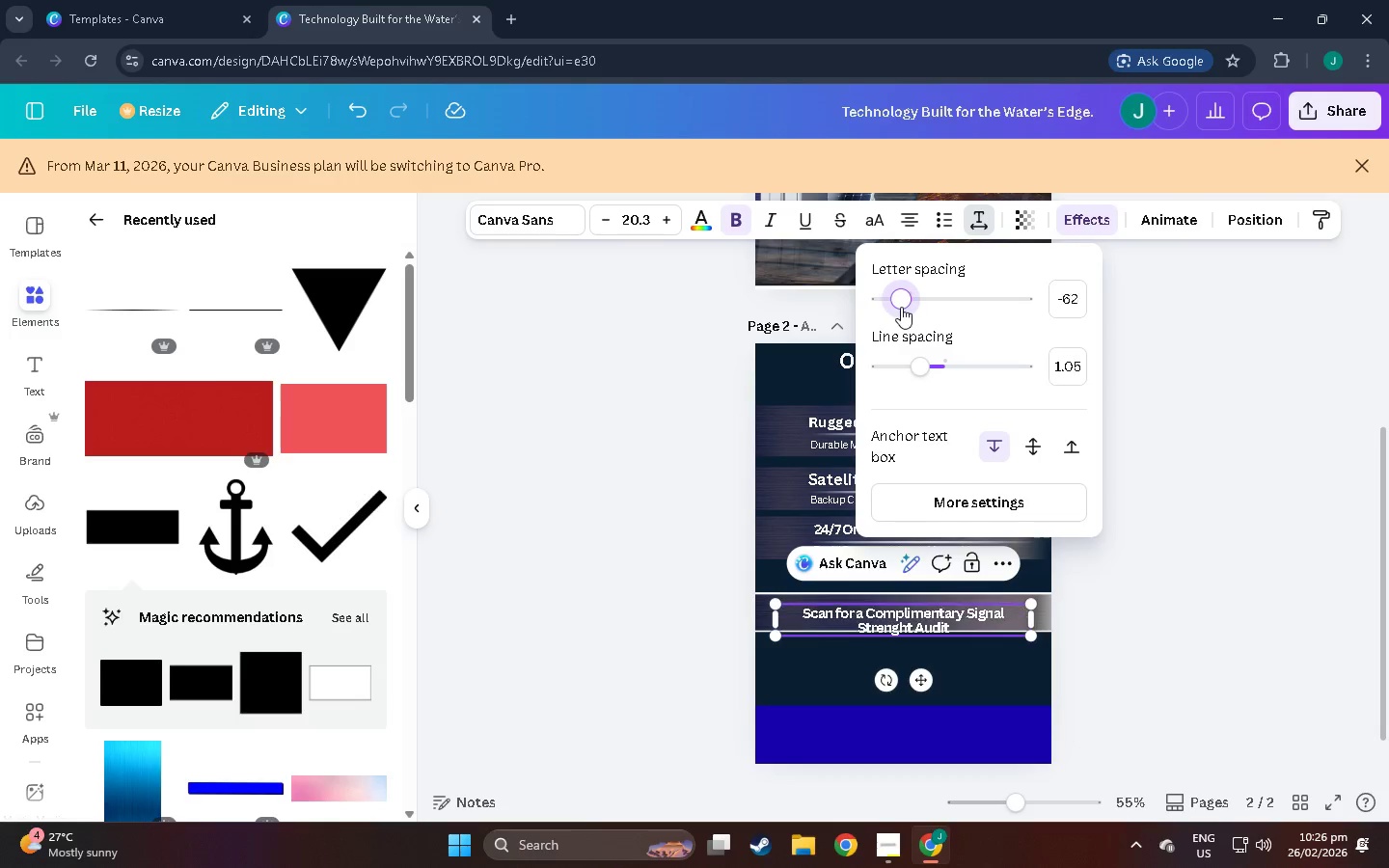 
left_click([1100, 620])
 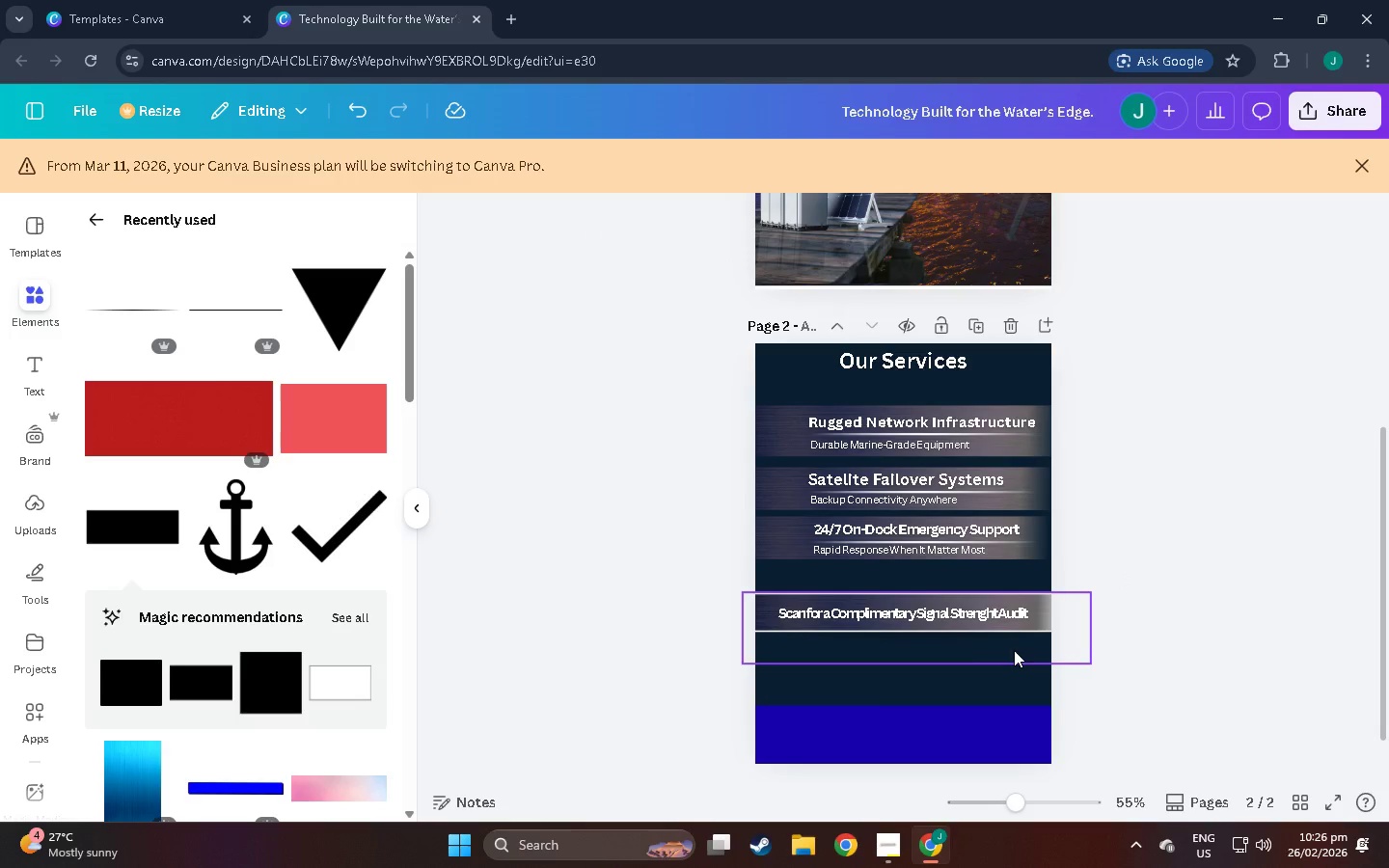 
left_click([865, 733])
 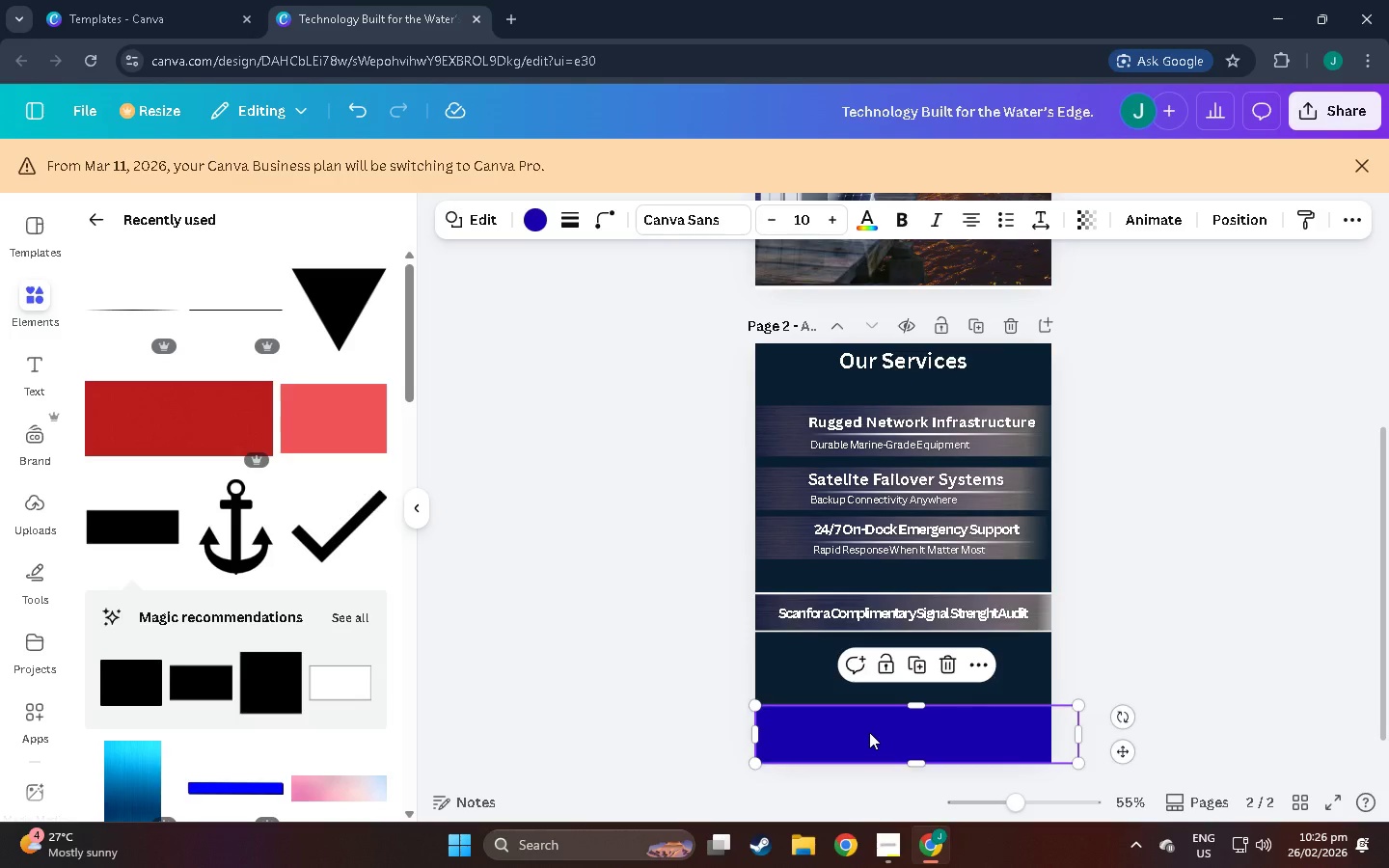 
left_click_drag(start_coordinate=[869, 731], to_coordinate=[868, 748])
 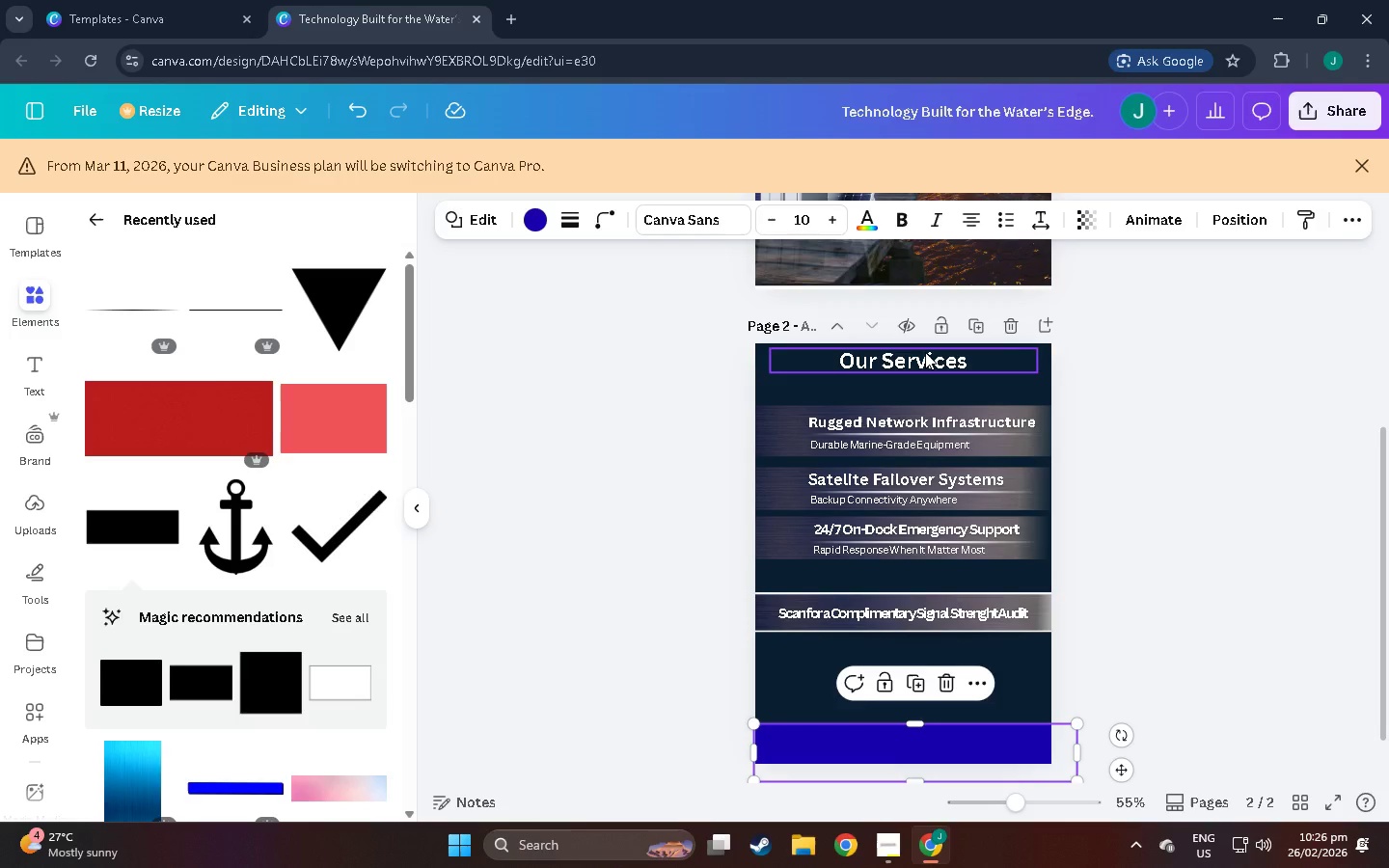 
wait(10.11)
 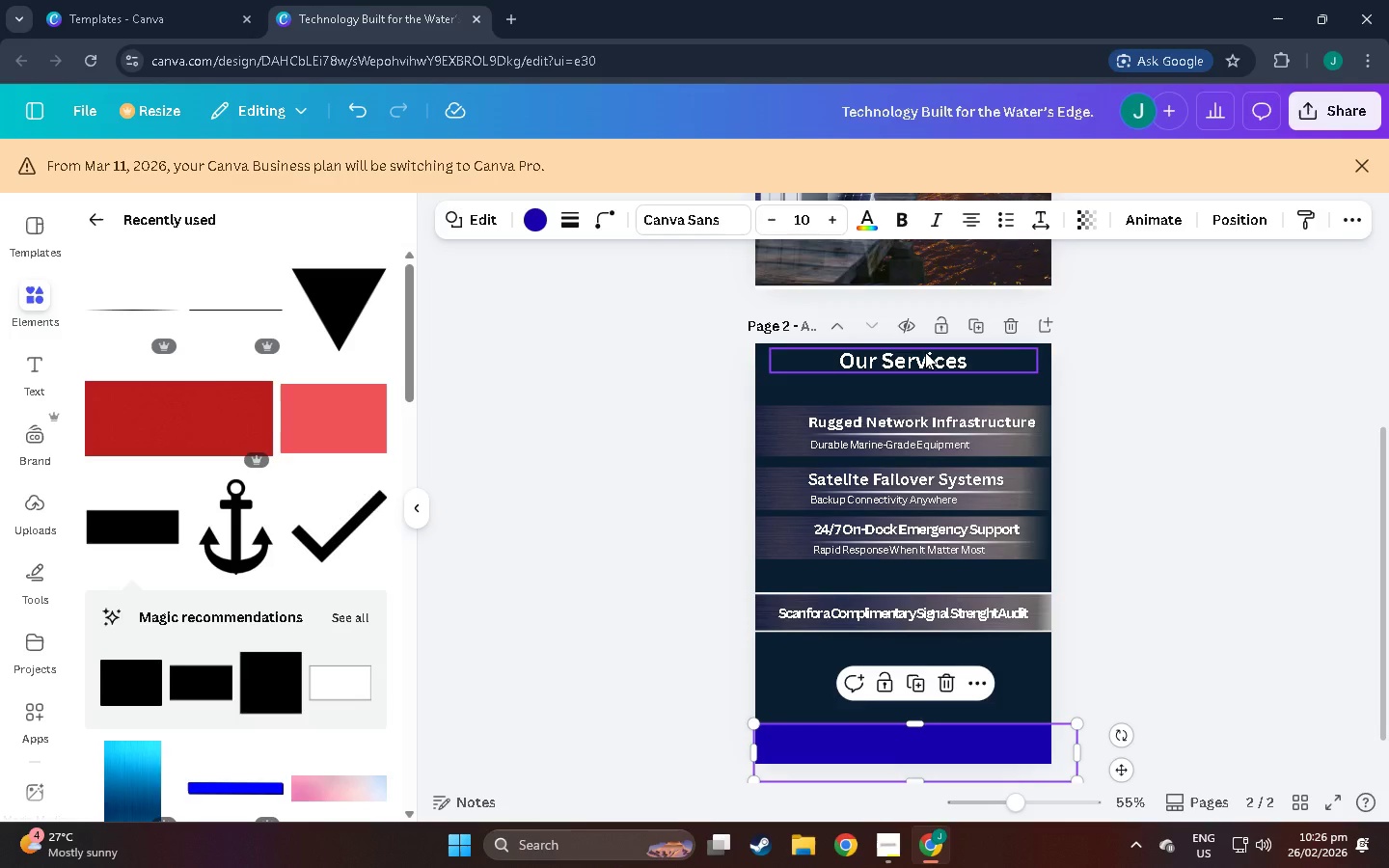 
scroll: coordinate [221, 426], scroll_direction: up, amount: 3.0
 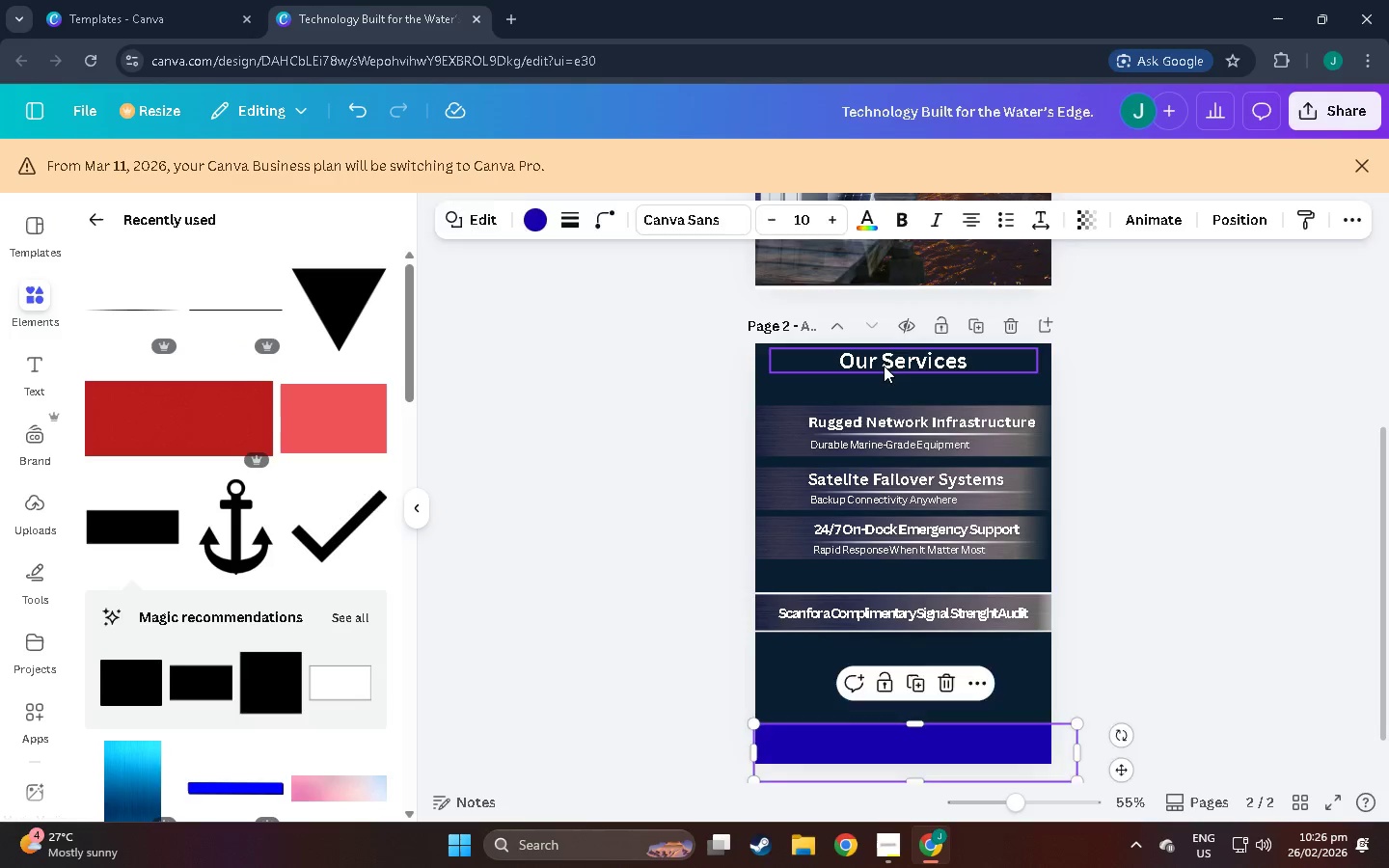 
left_click_drag(start_coordinate=[884, 366], to_coordinate=[884, 376])
 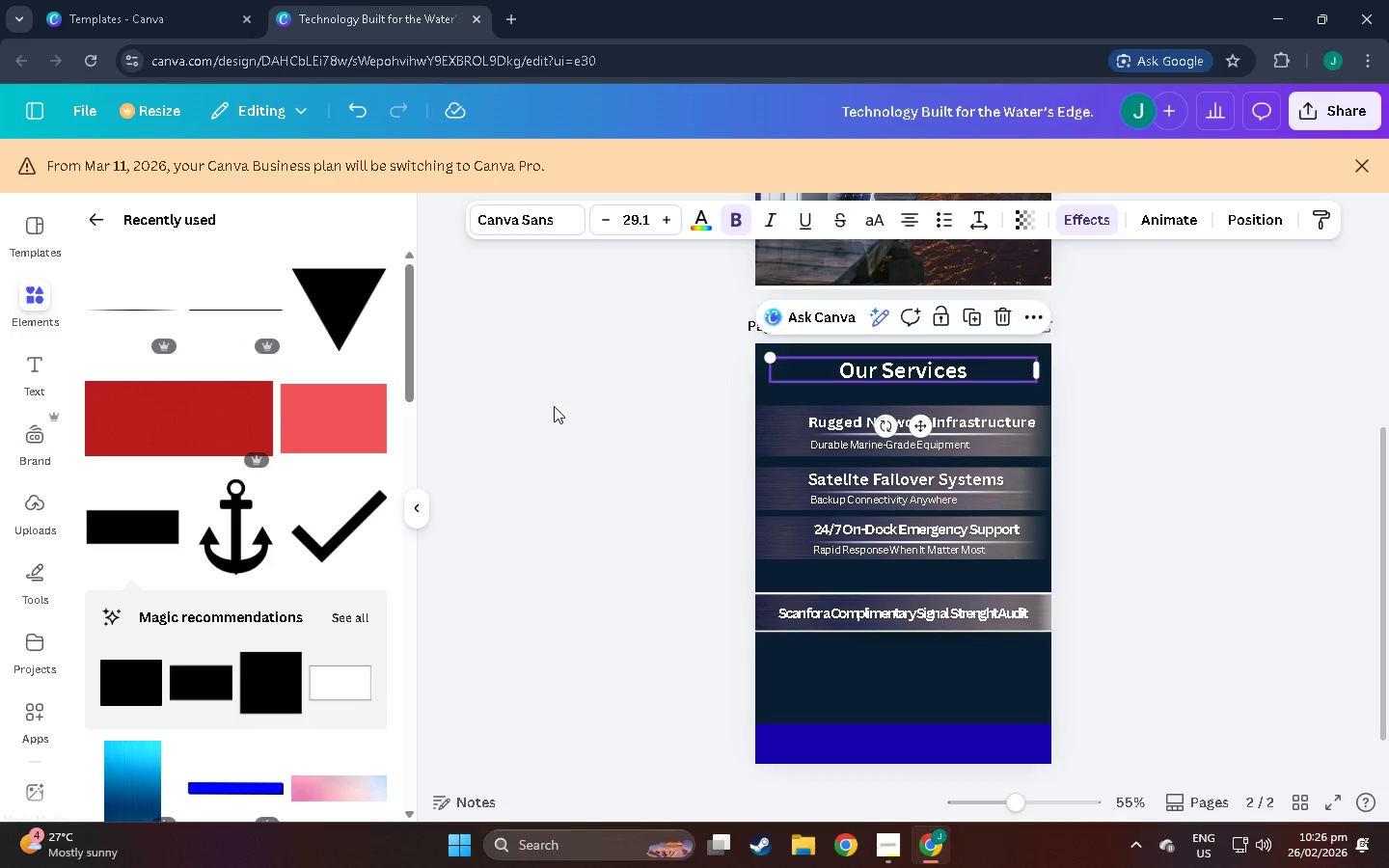 
left_click([554, 406])
 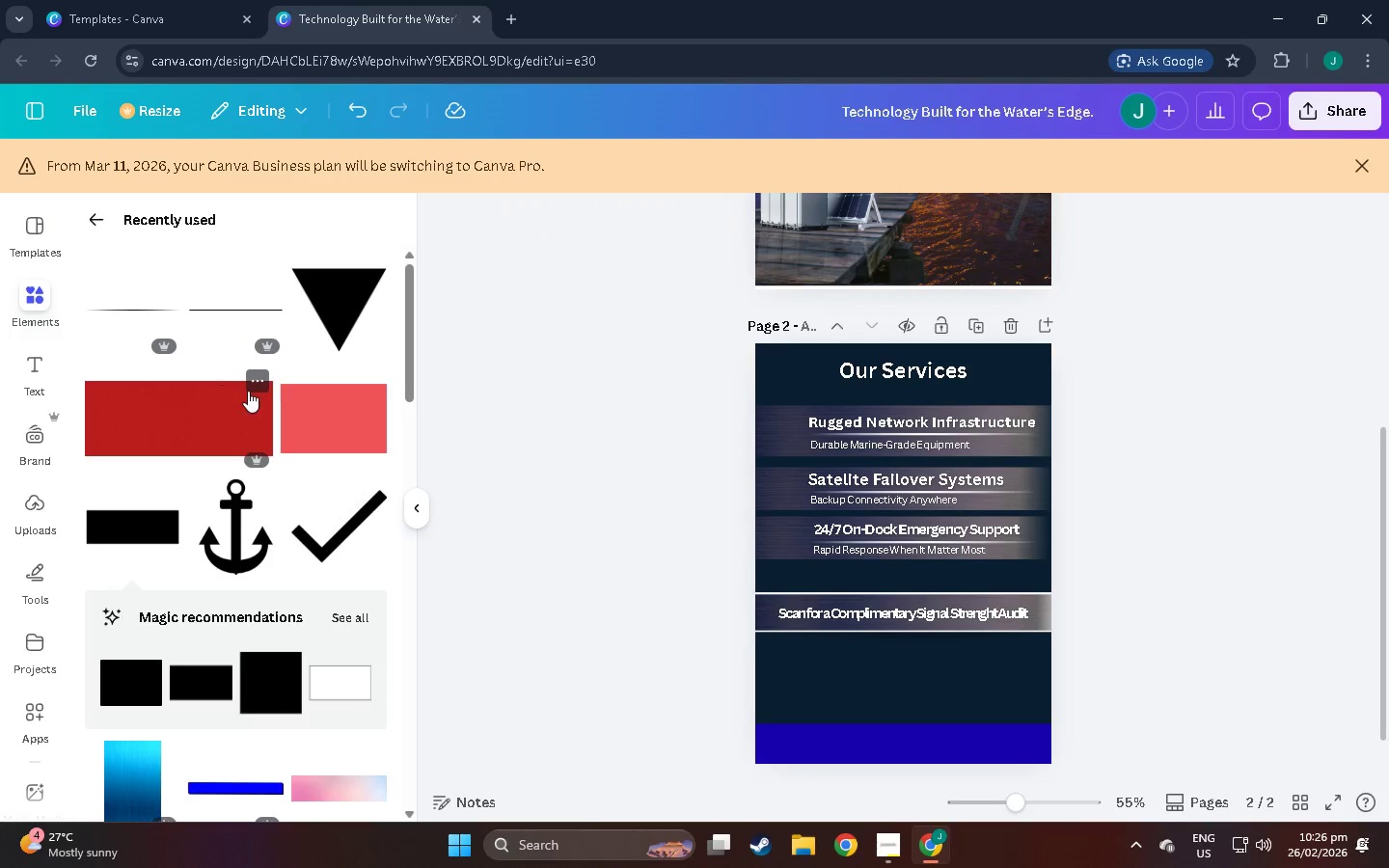 
scroll: coordinate [248, 391], scroll_direction: up, amount: 3.0
 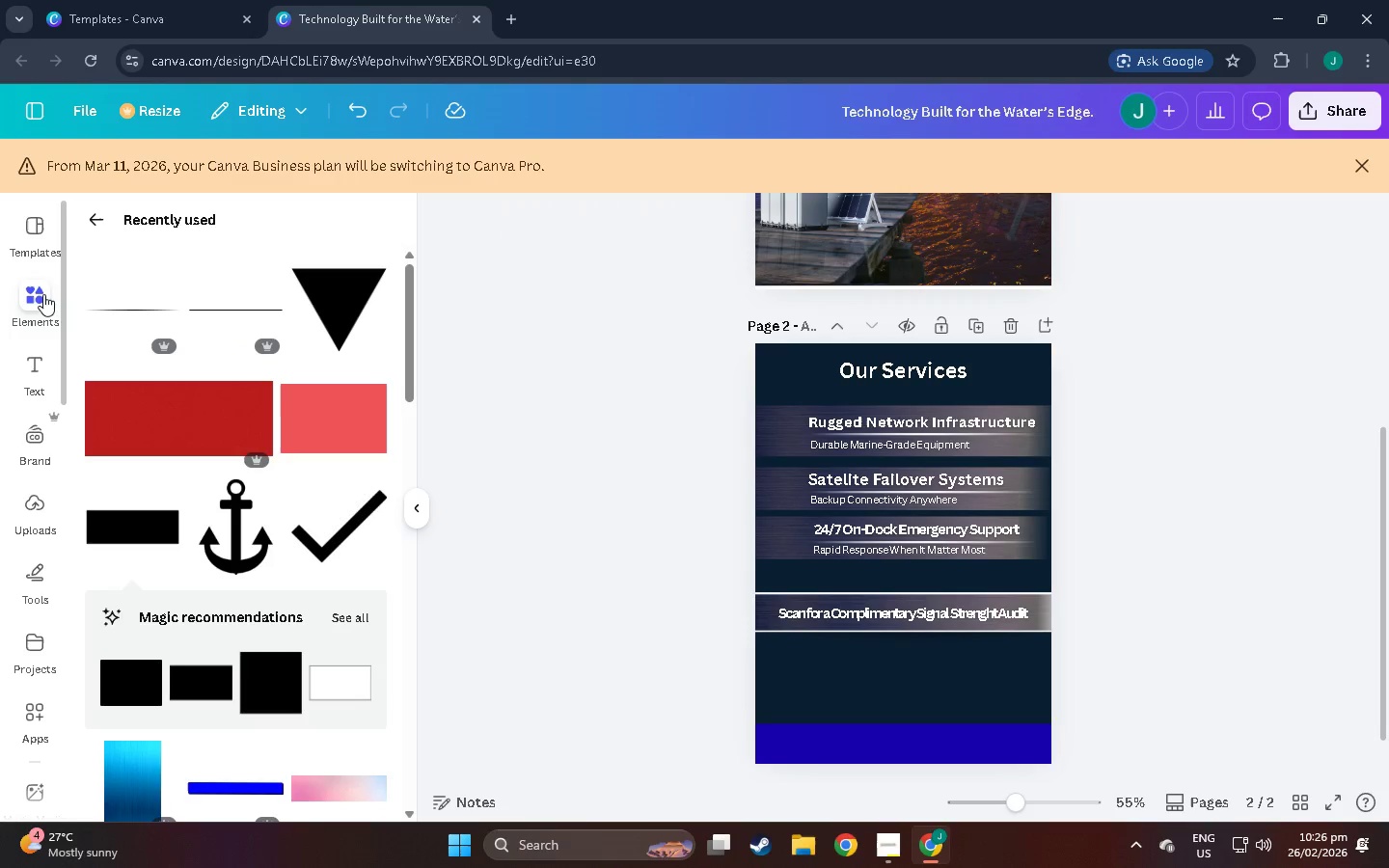 
scroll: coordinate [862, 562], scroll_direction: down, amount: 2.0
 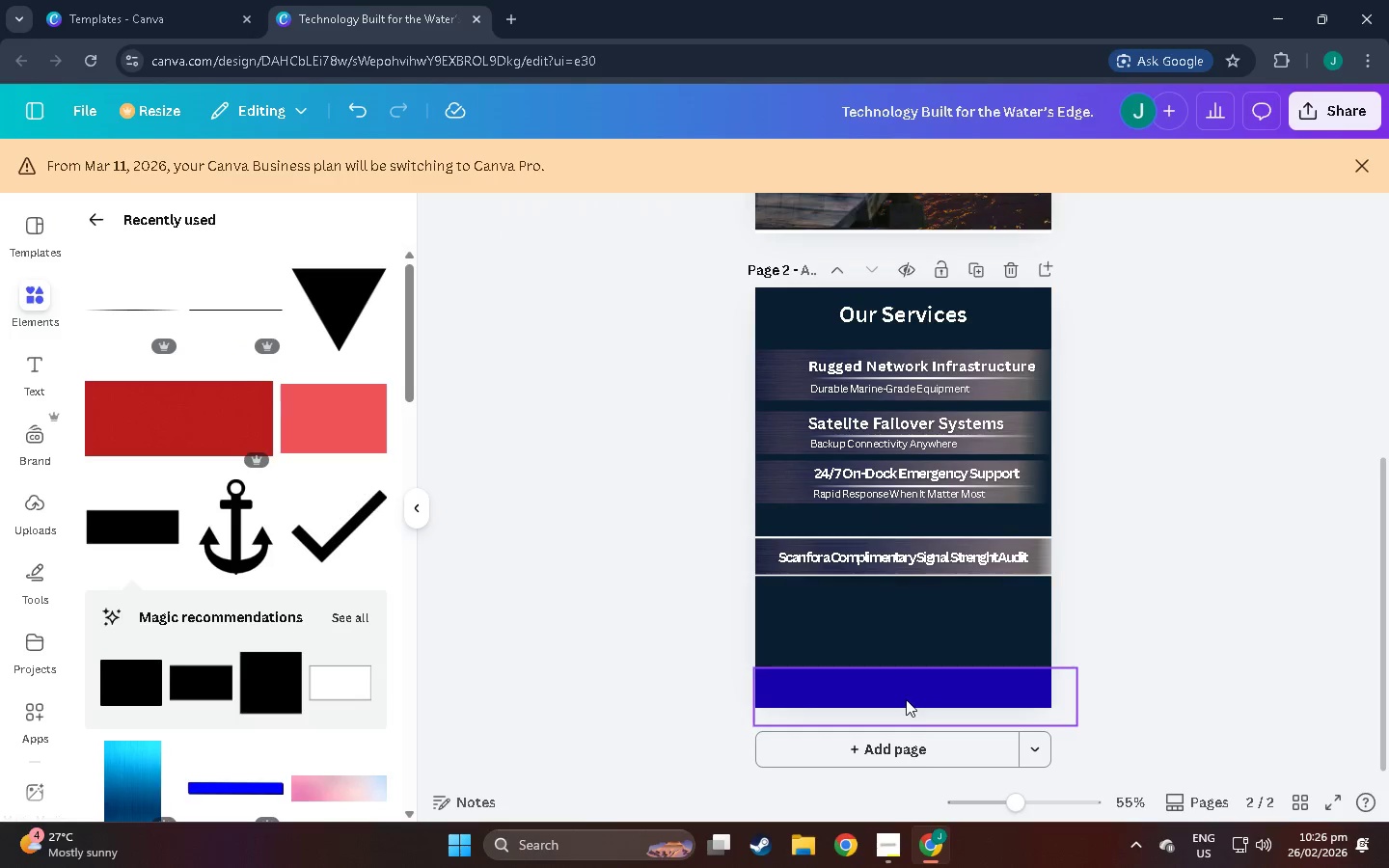 
left_click([906, 699])
 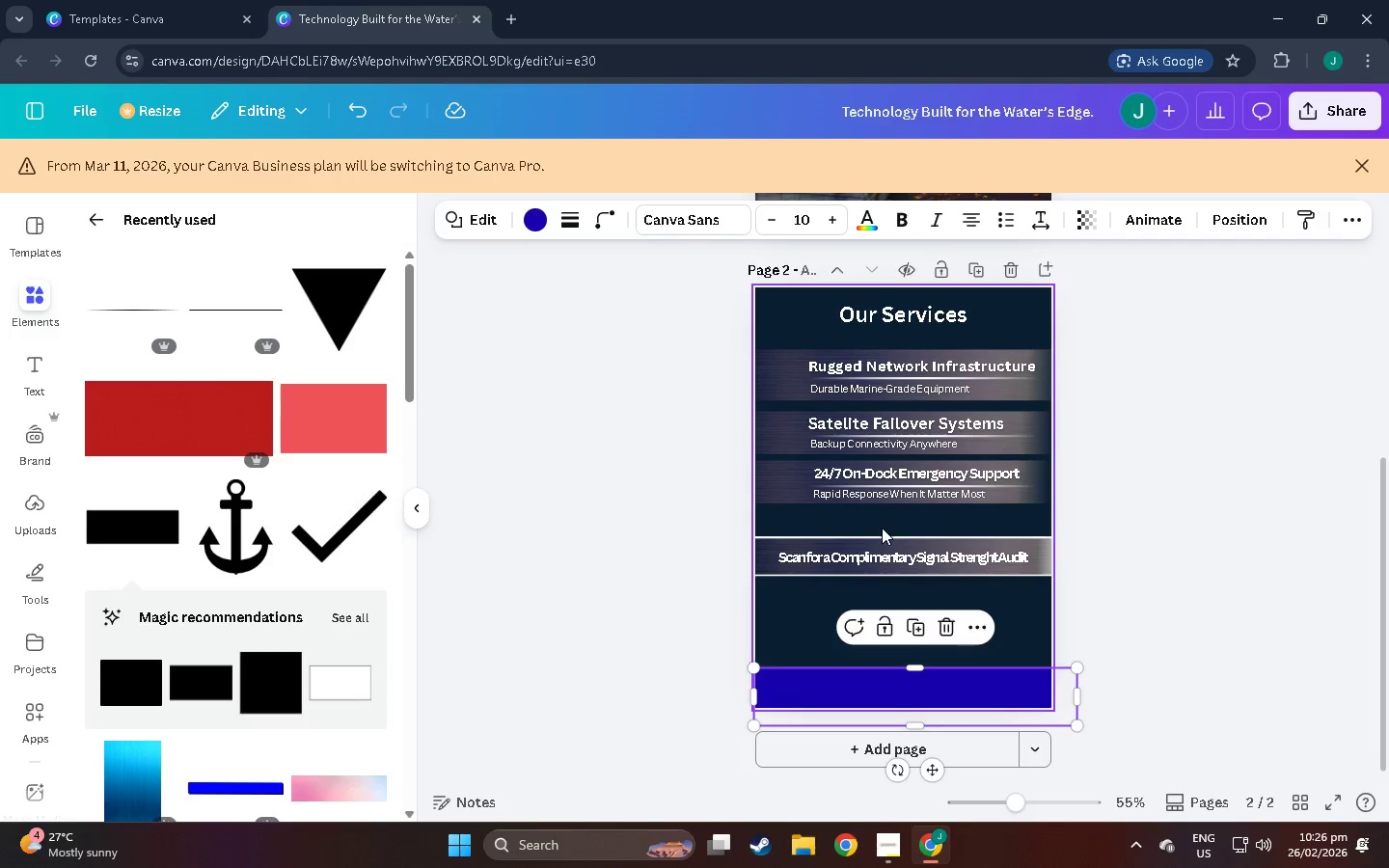 
left_click([868, 541])
 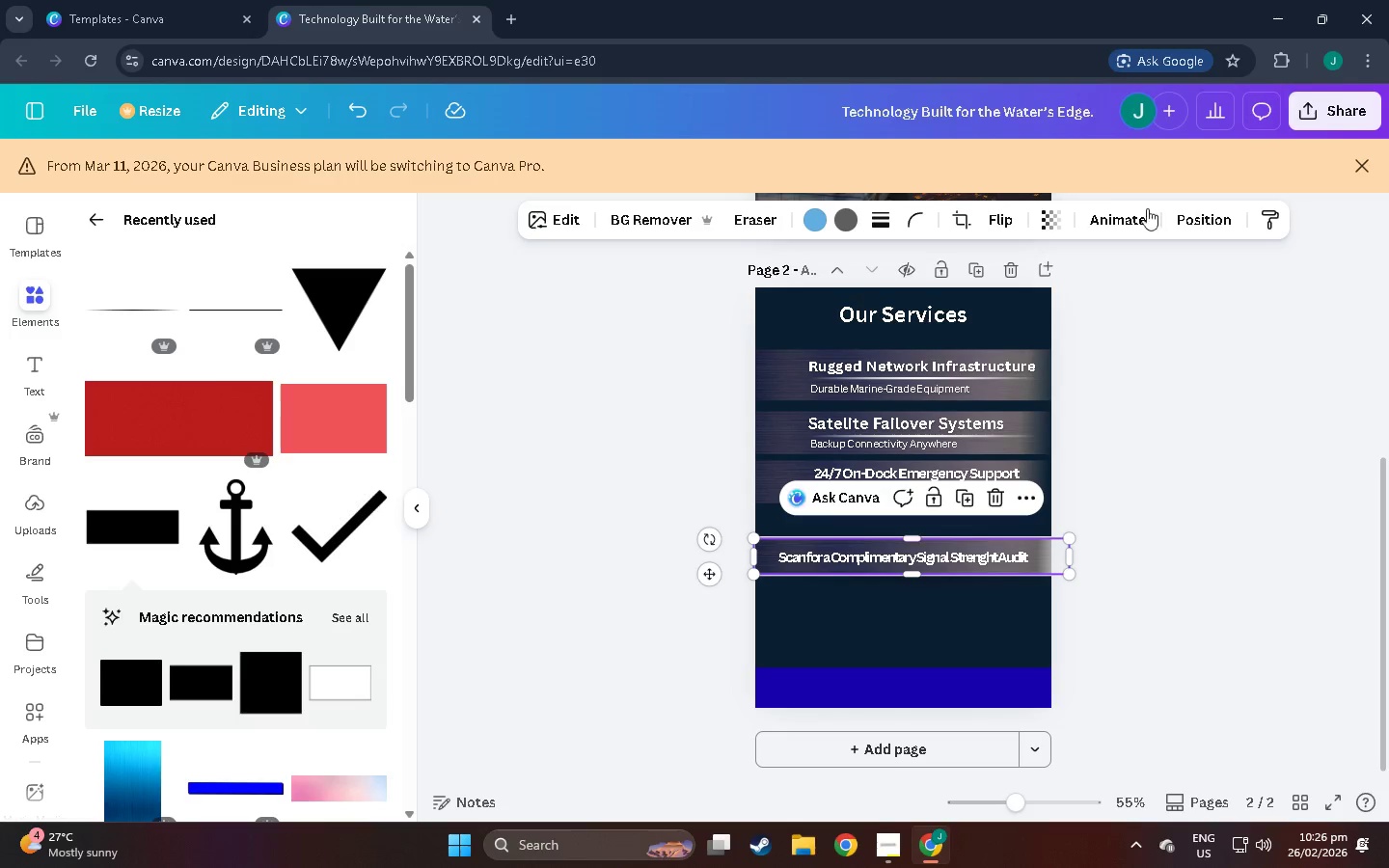 
left_click([1205, 219])
 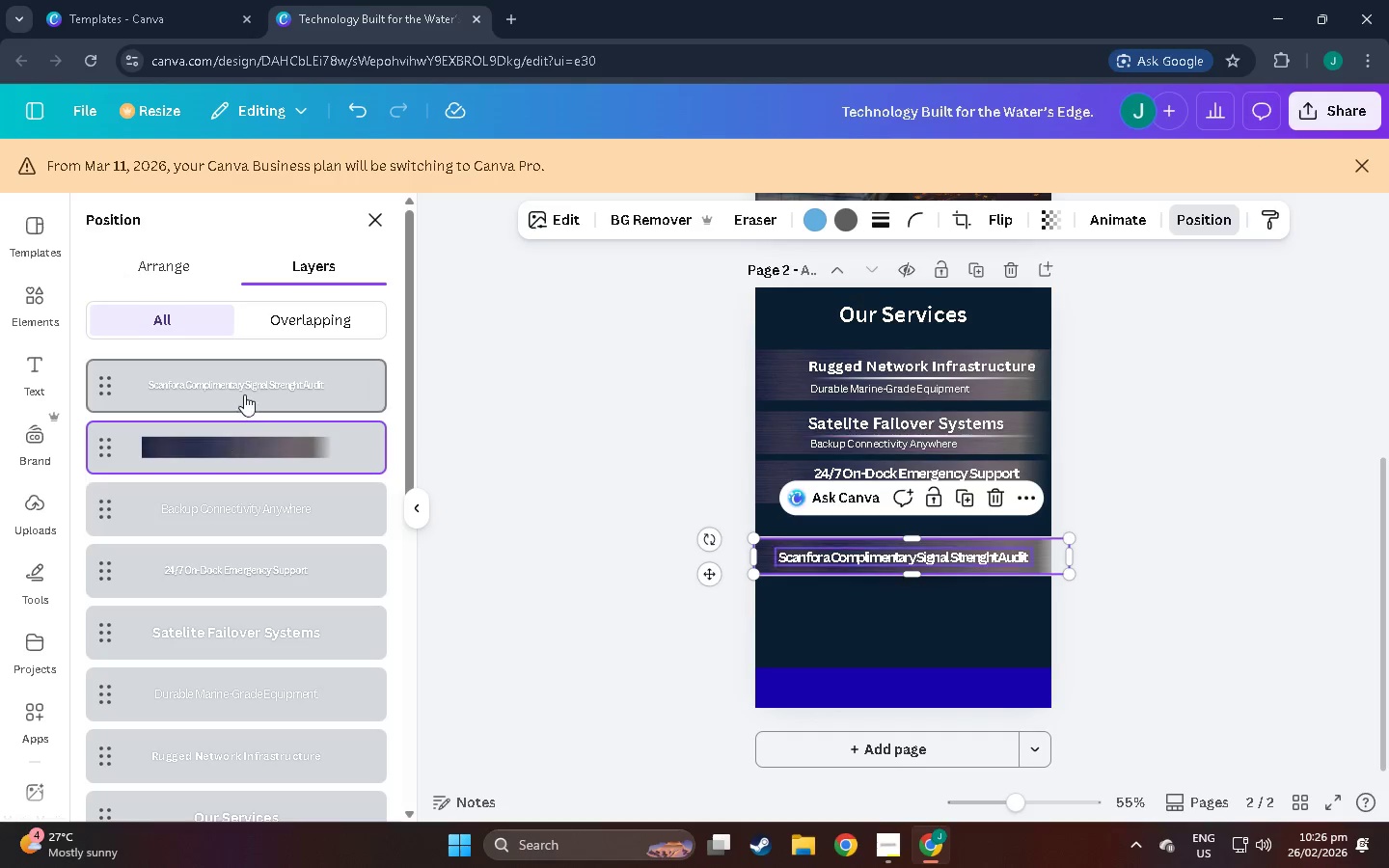 
scroll: coordinate [264, 620], scroll_direction: down, amount: 11.0
 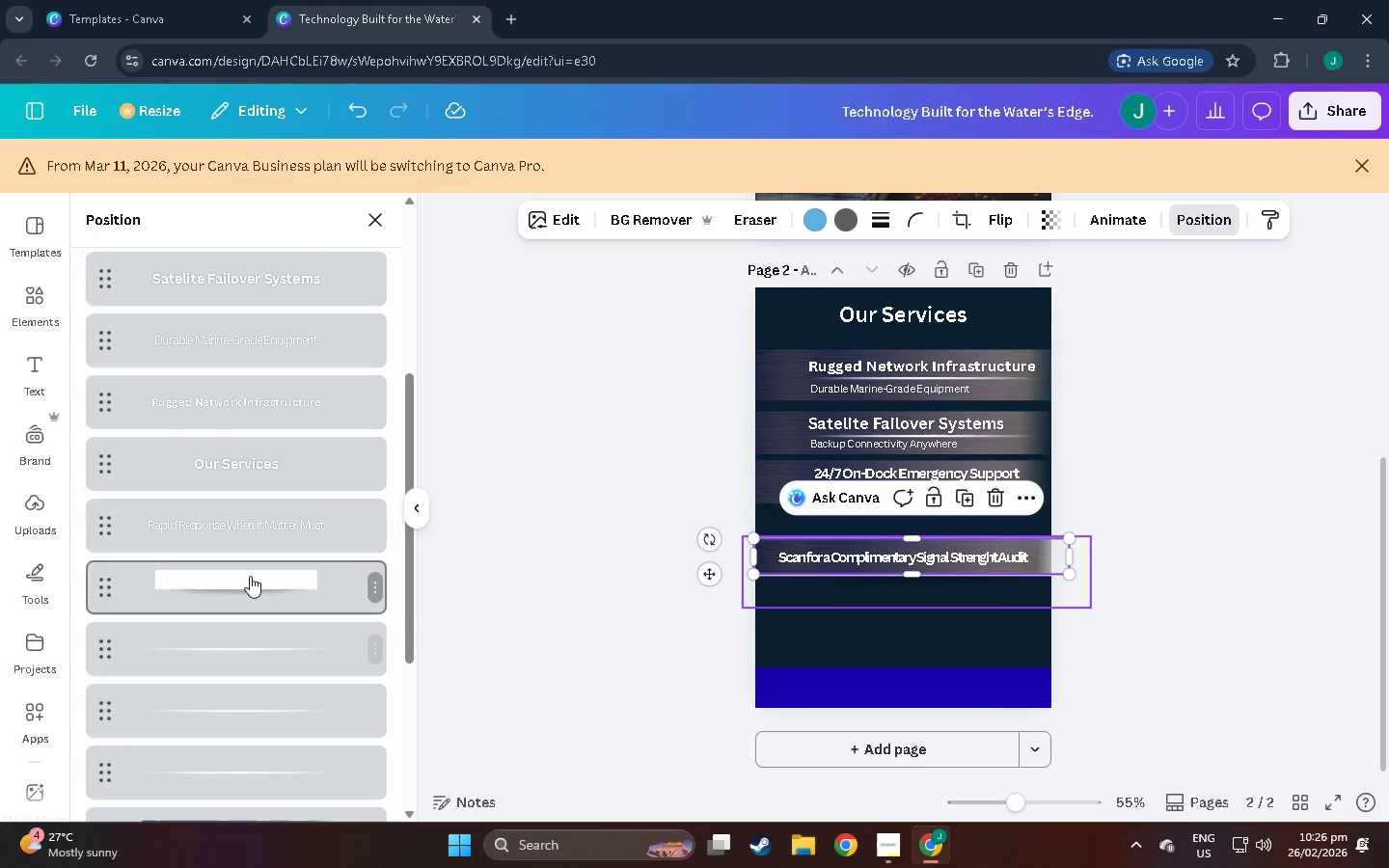 
left_click([250, 576])
 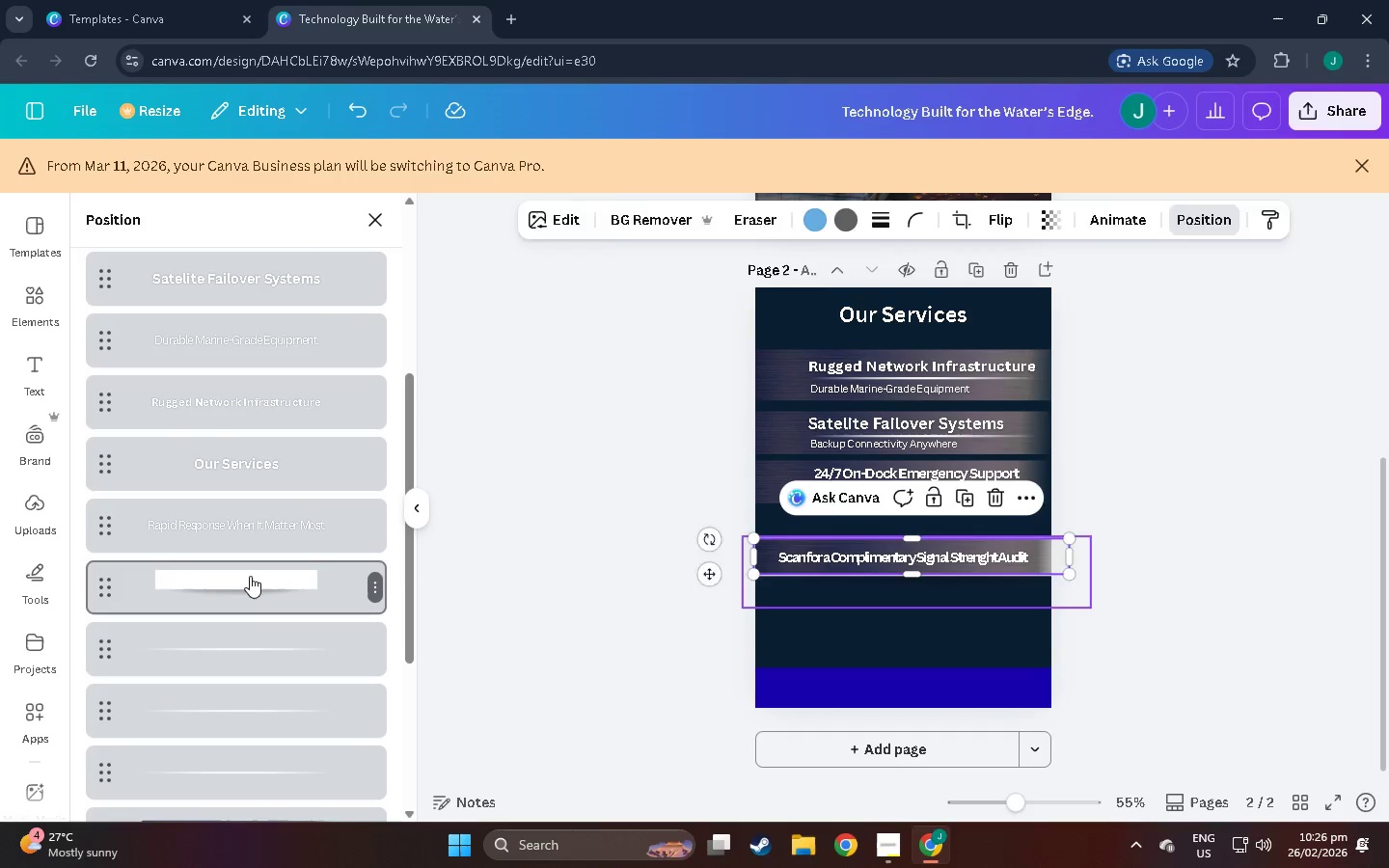 
hold_key(key=ControlLeft, duration=0.56)
 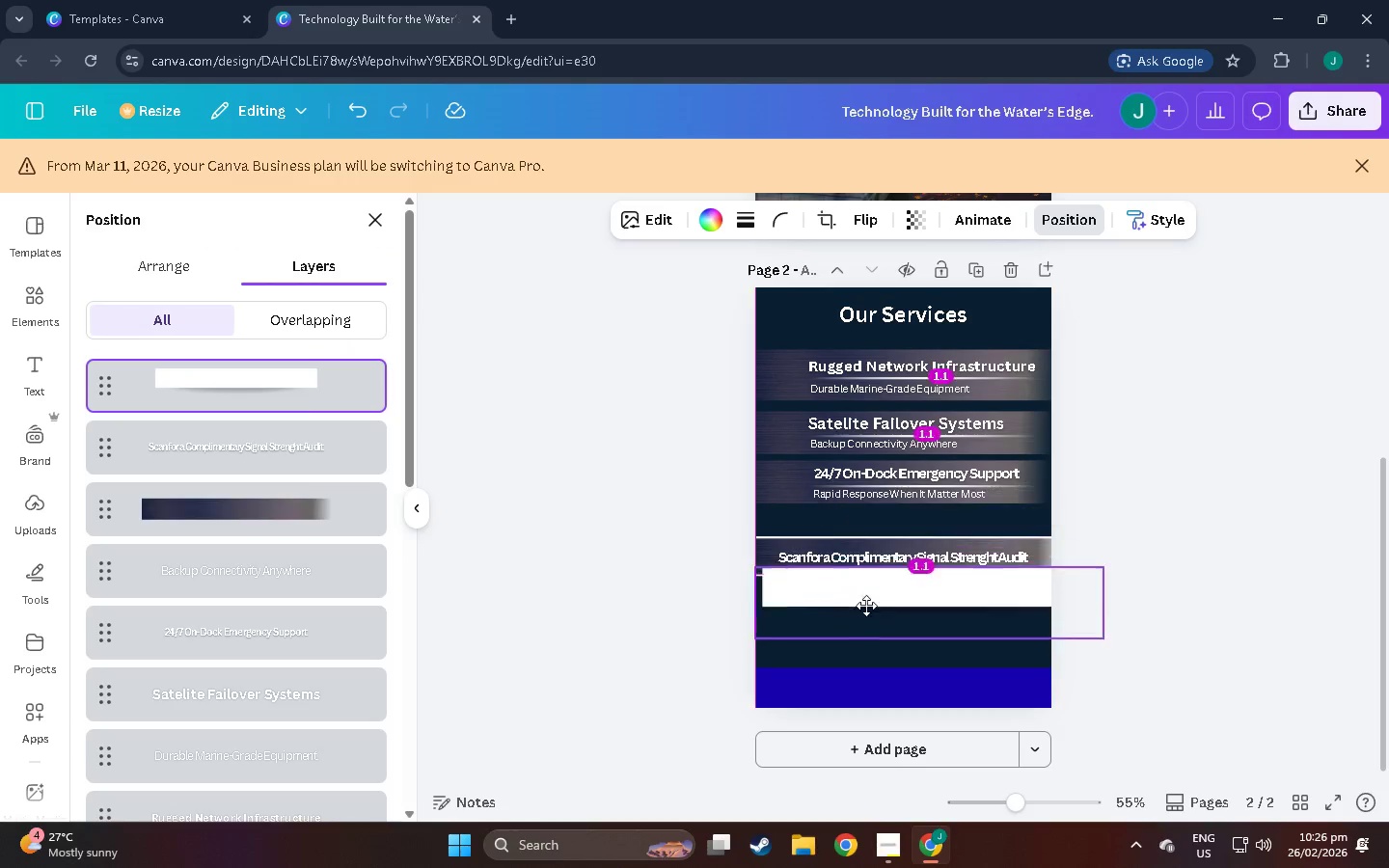 
type(cv)
 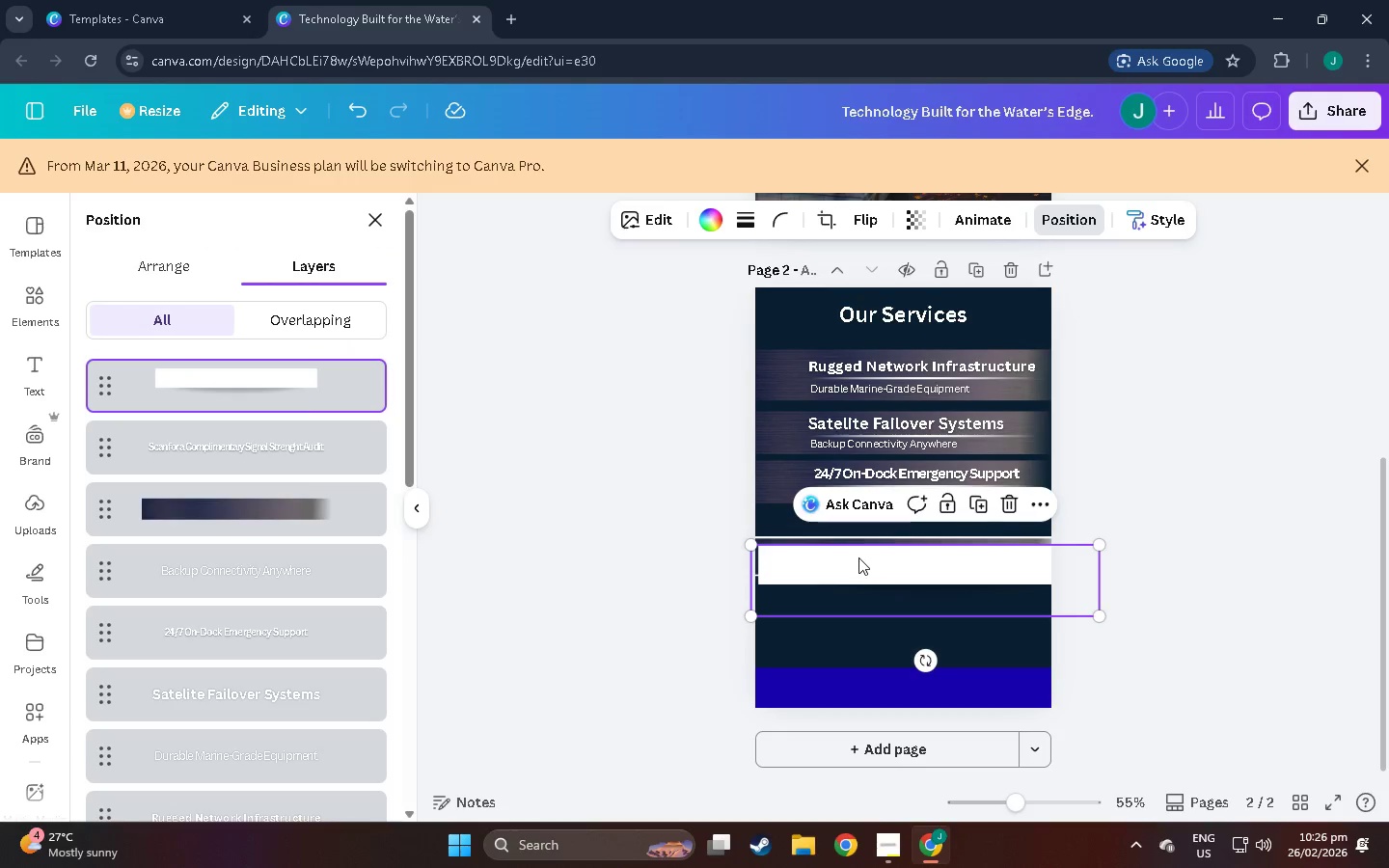 
left_click_drag(start_coordinate=[858, 557], to_coordinate=[849, 666])
 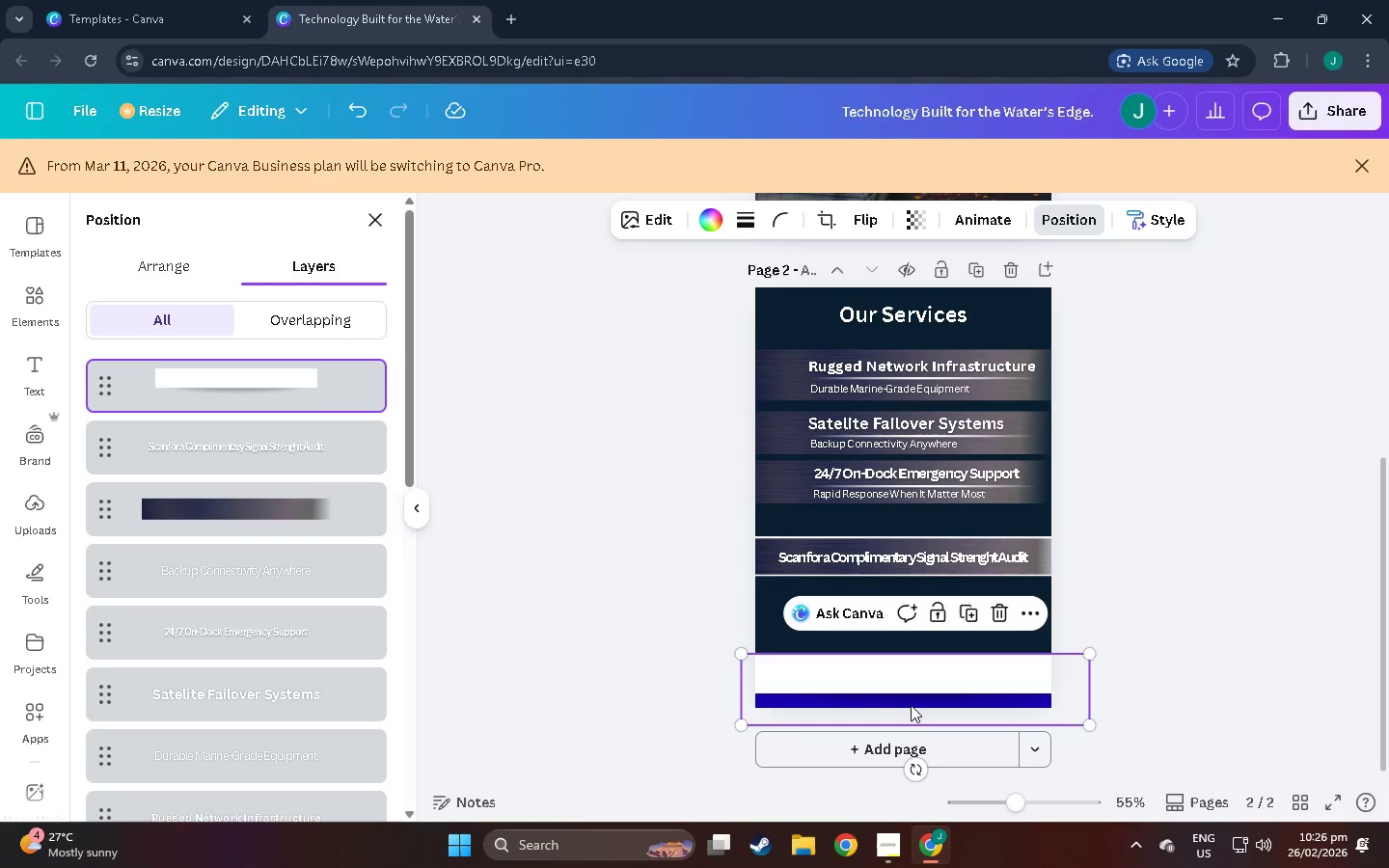 
left_click([911, 704])
 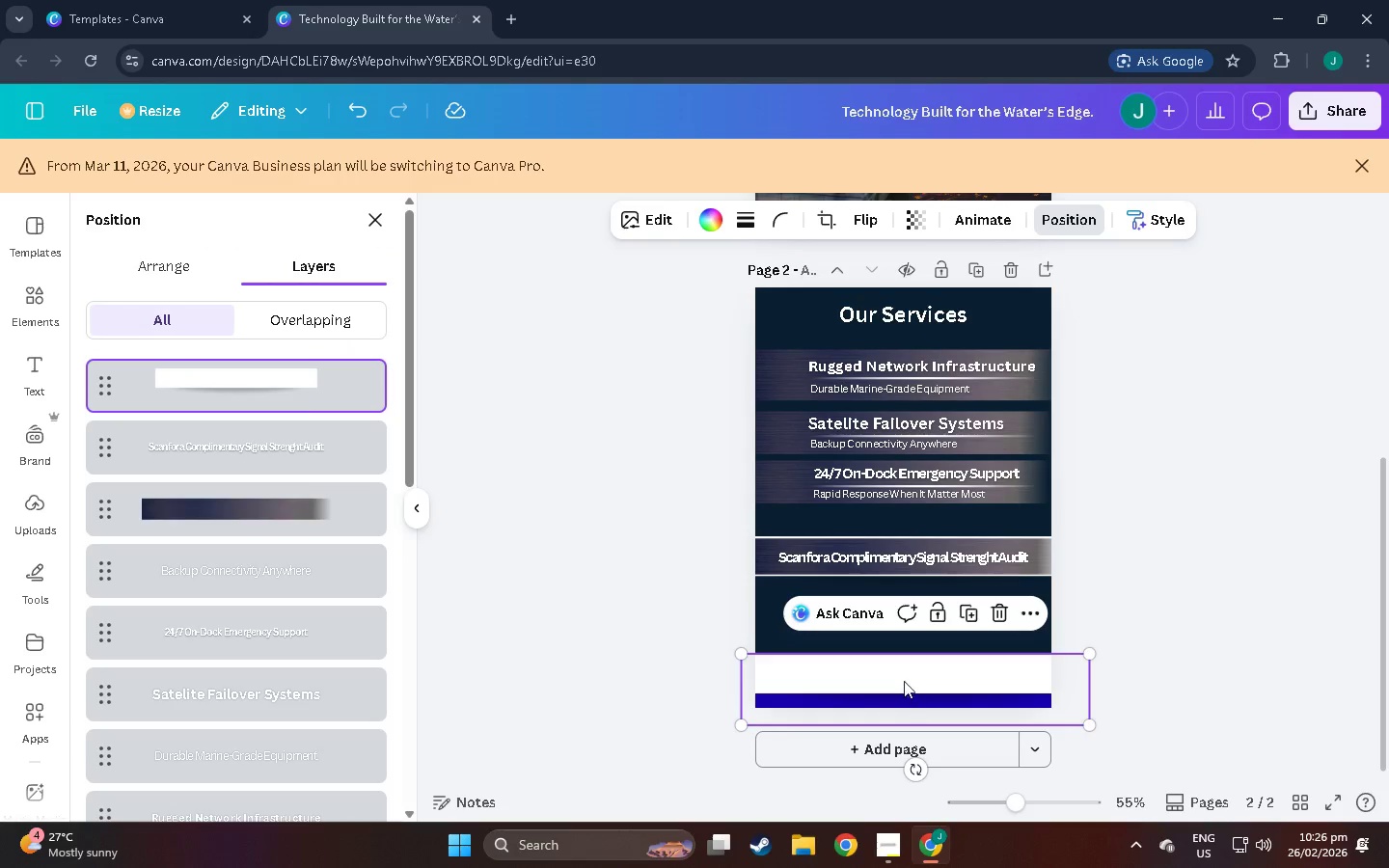 
left_click_drag(start_coordinate=[904, 681], to_coordinate=[904, 636])
 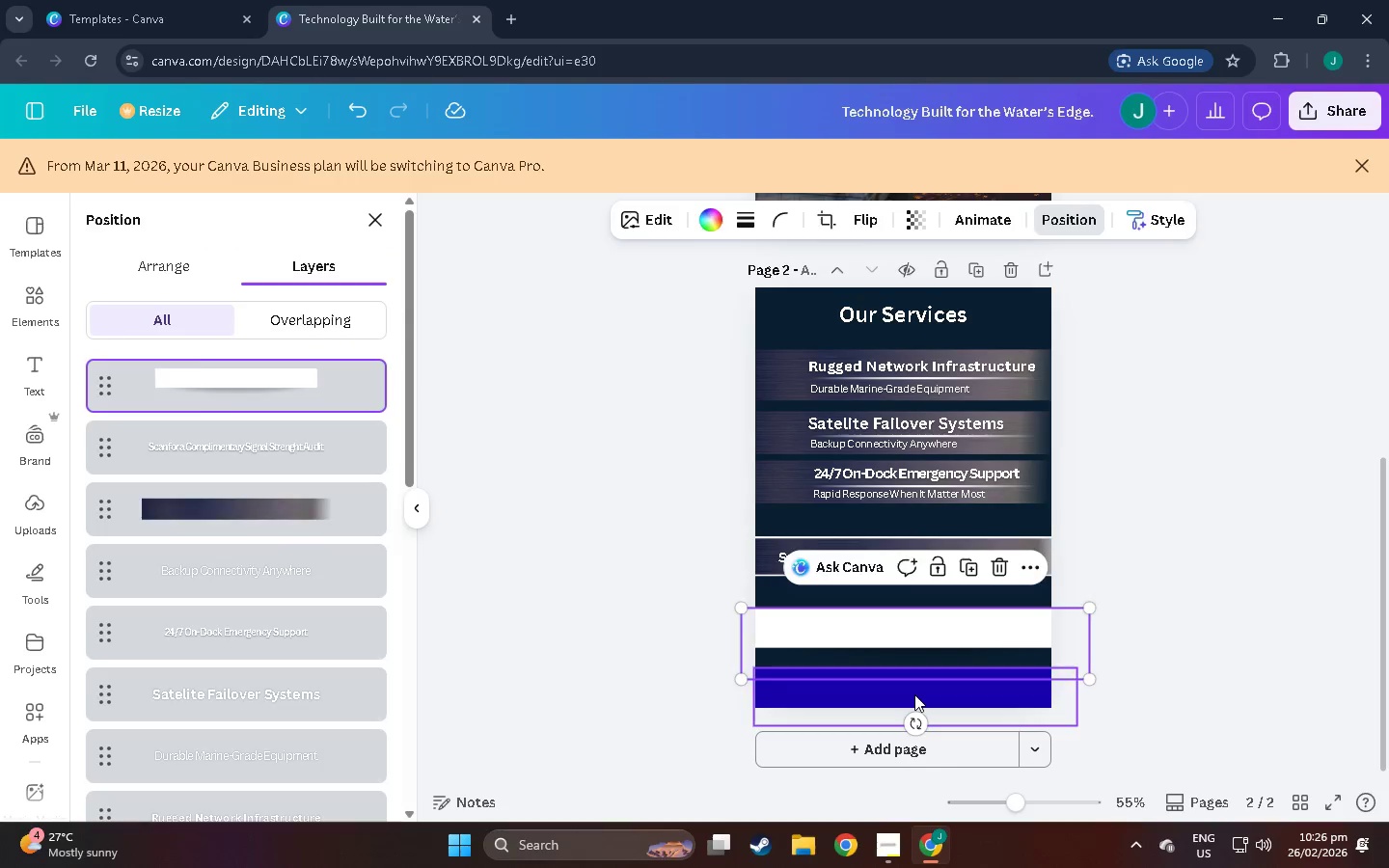 
left_click([914, 694])
 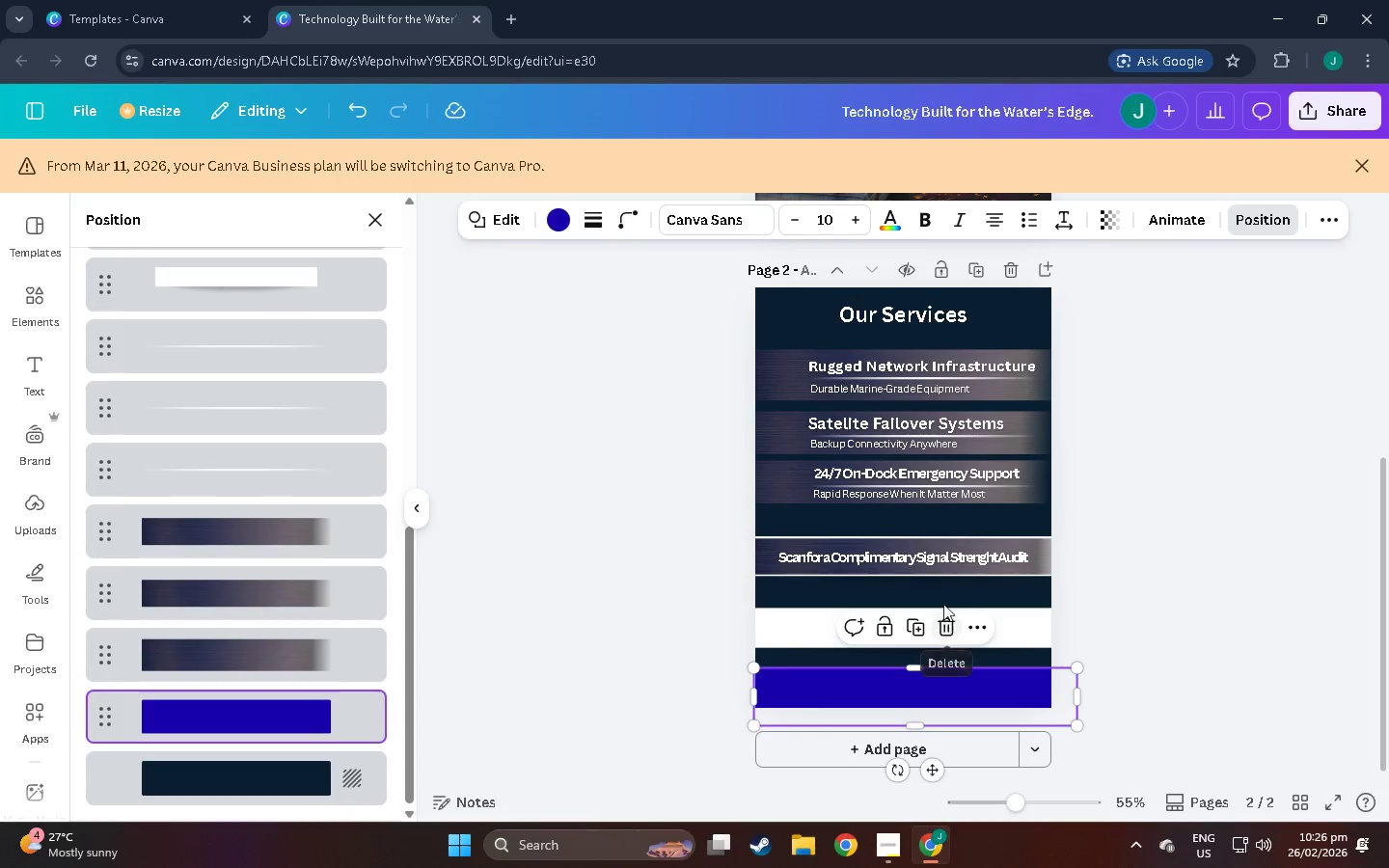 
key(Control+BracketRight)
 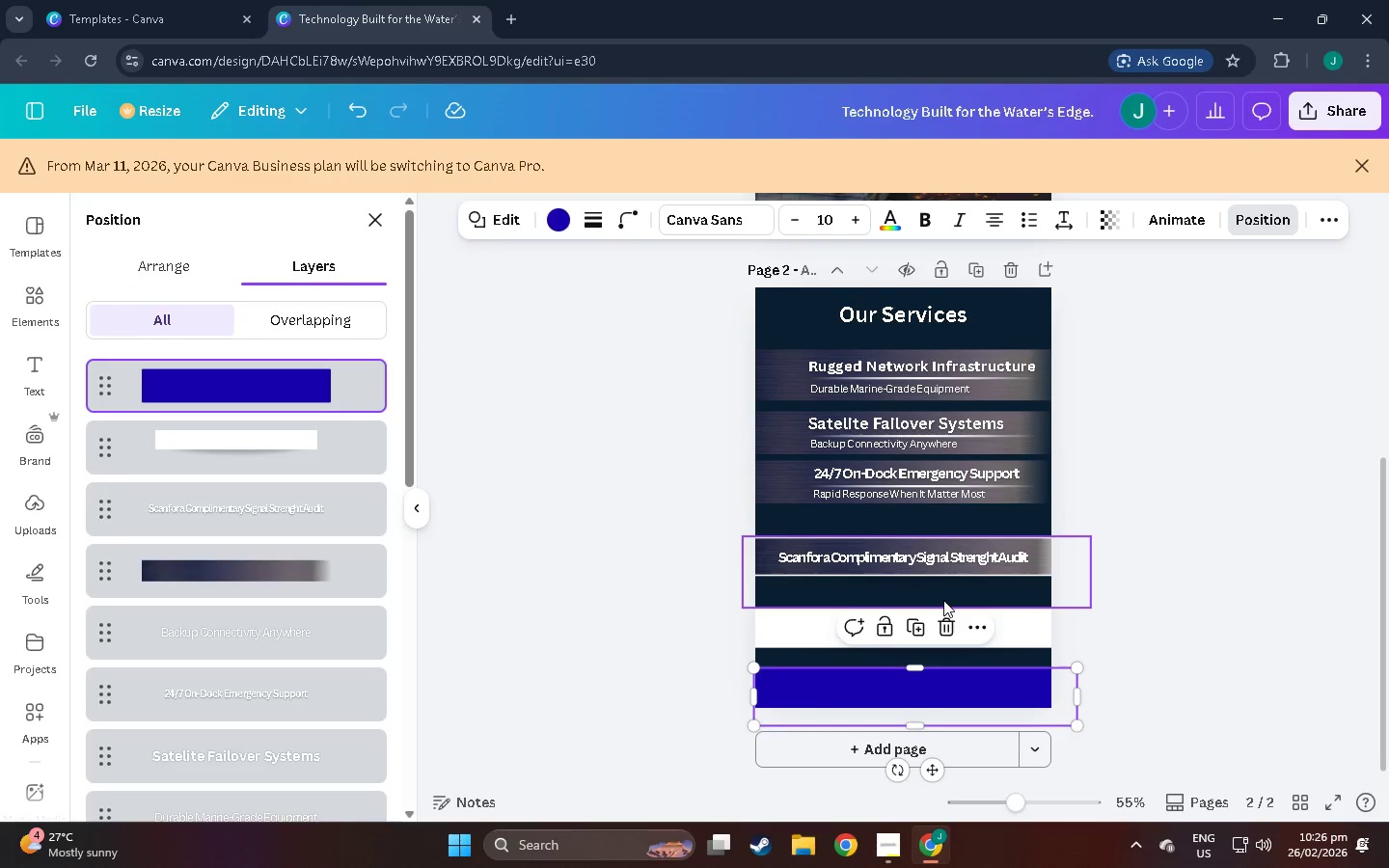 
key(Control+BracketRight)
 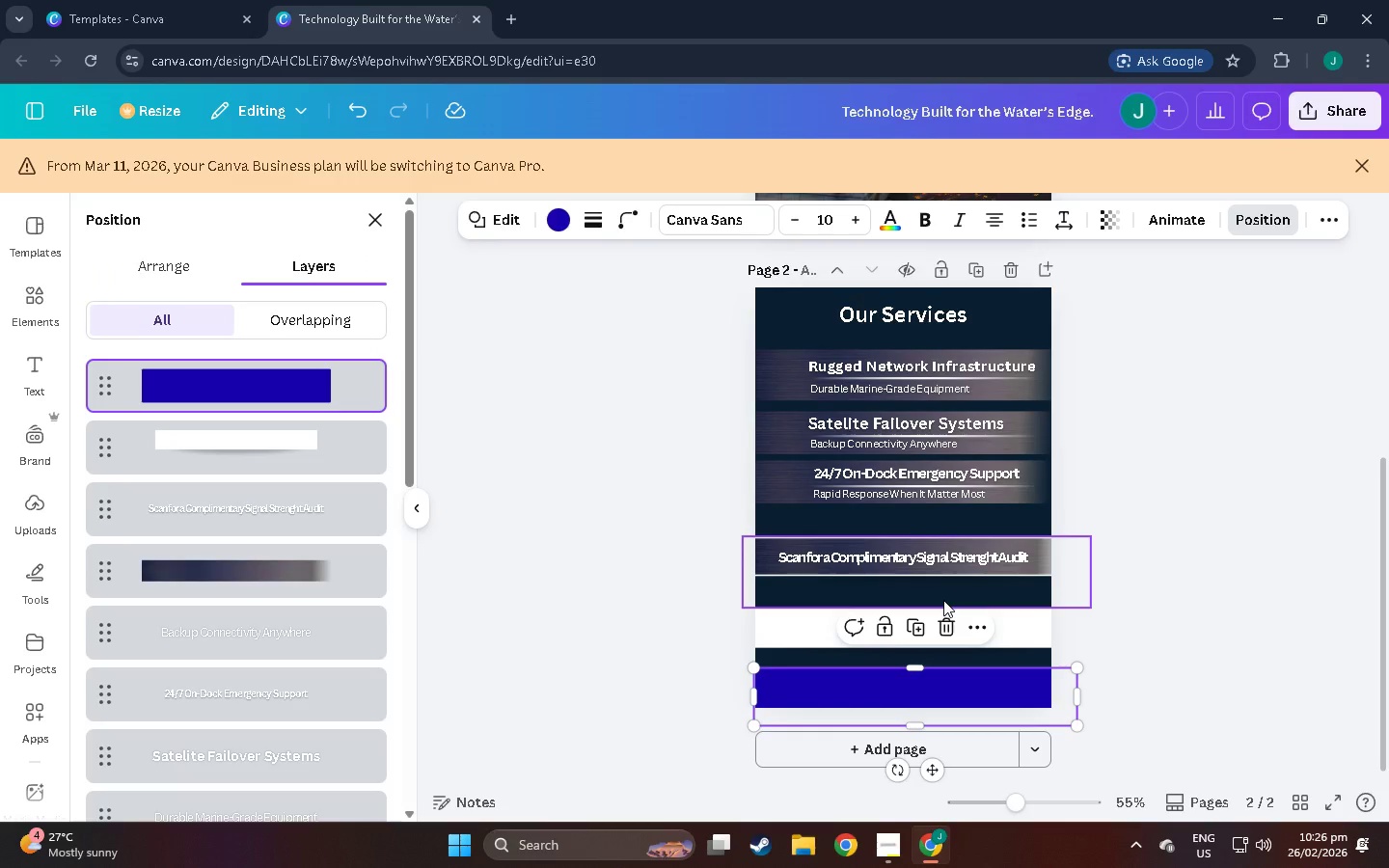 
key(Control+BracketRight)
 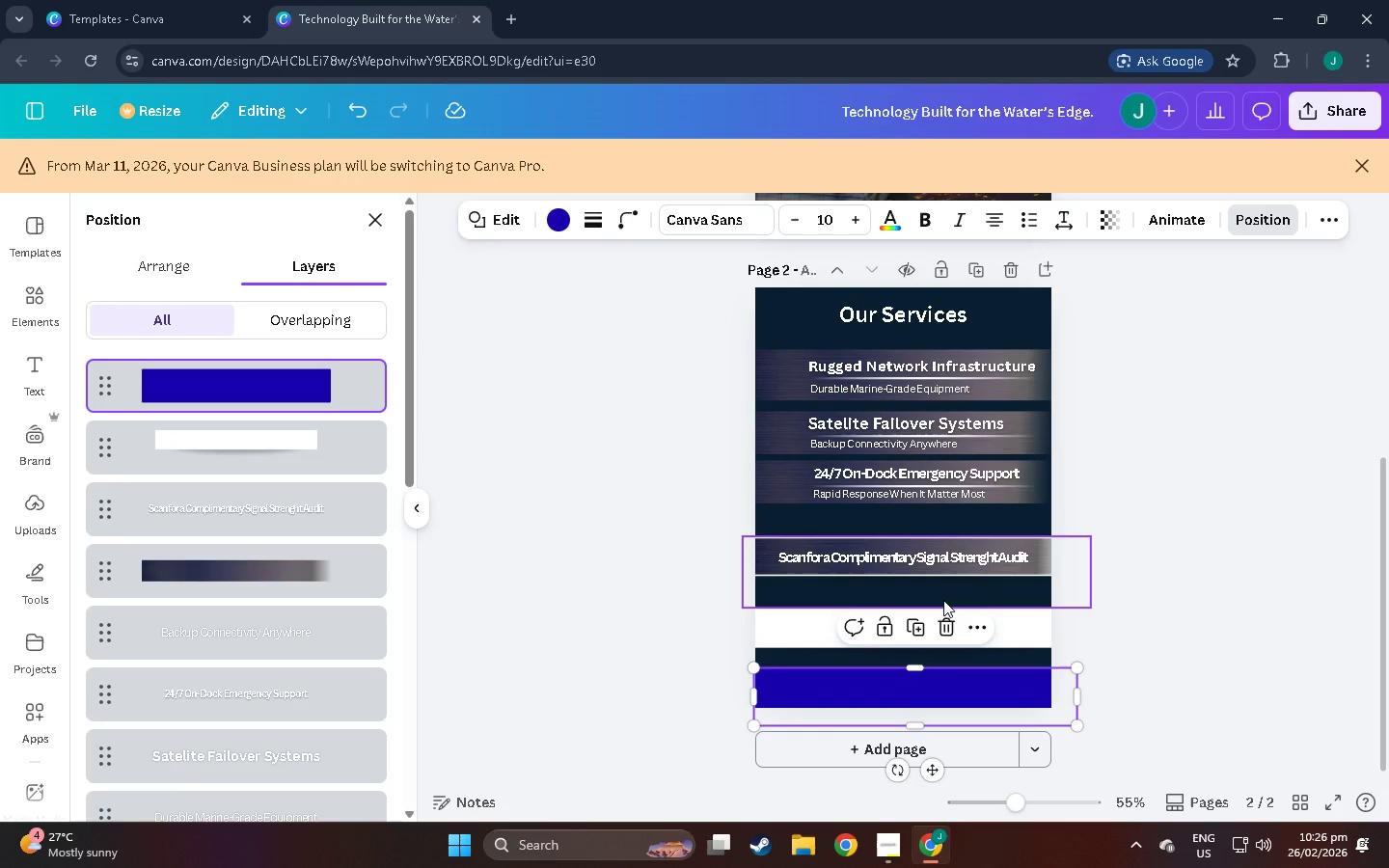 
key(Control+BracketRight)
 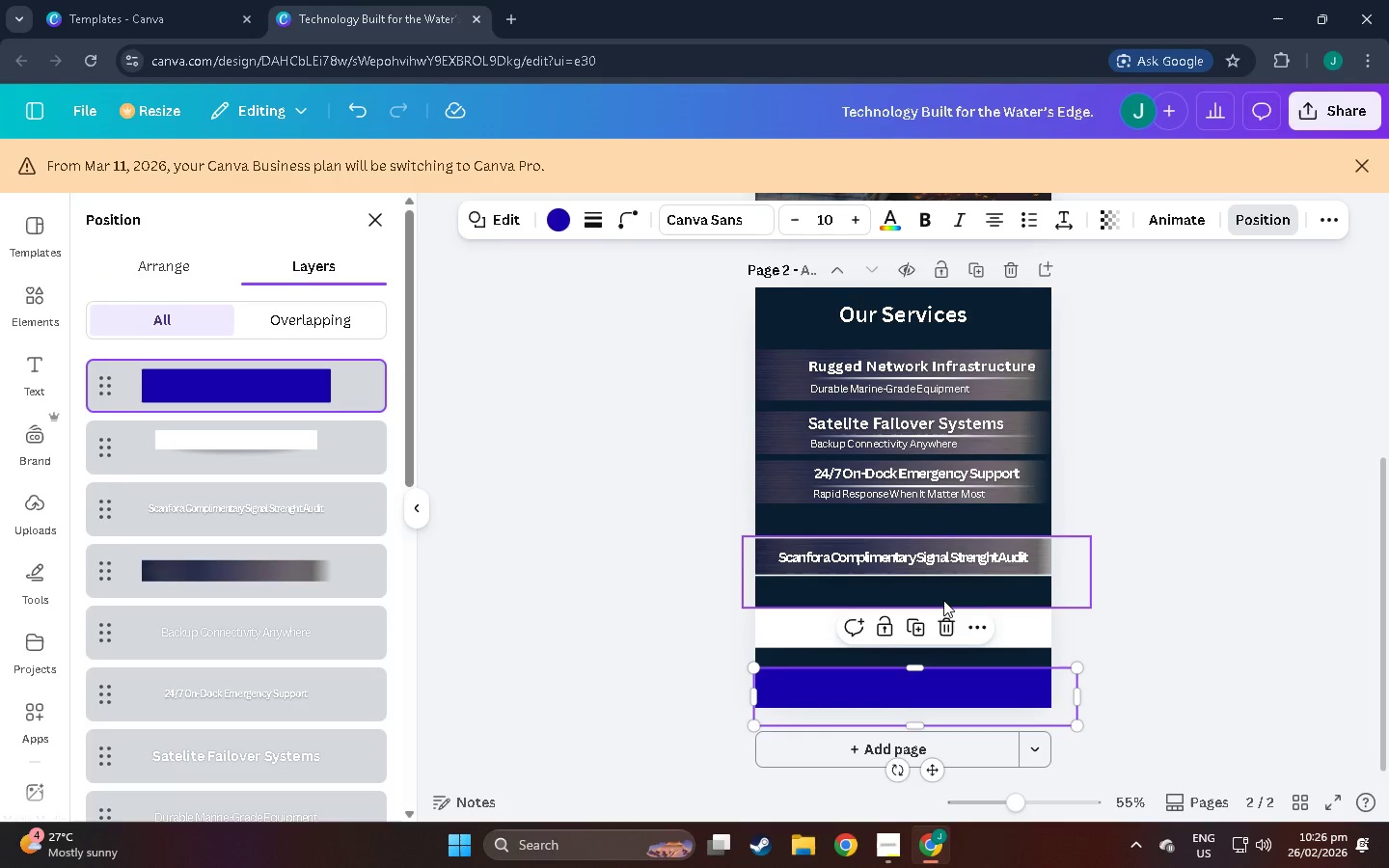 
key(Control+BracketRight)
 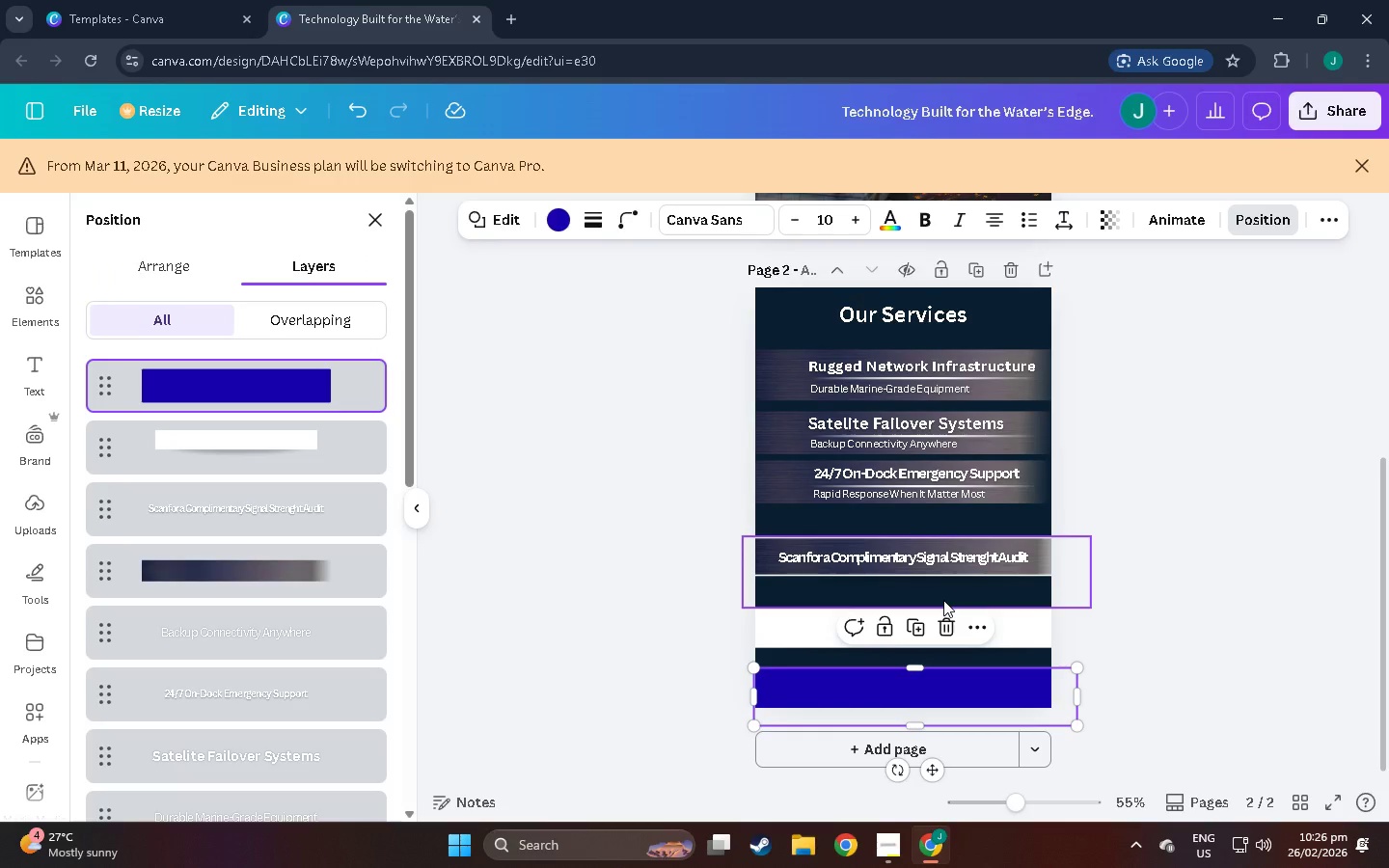 
key(Control+BracketRight)
 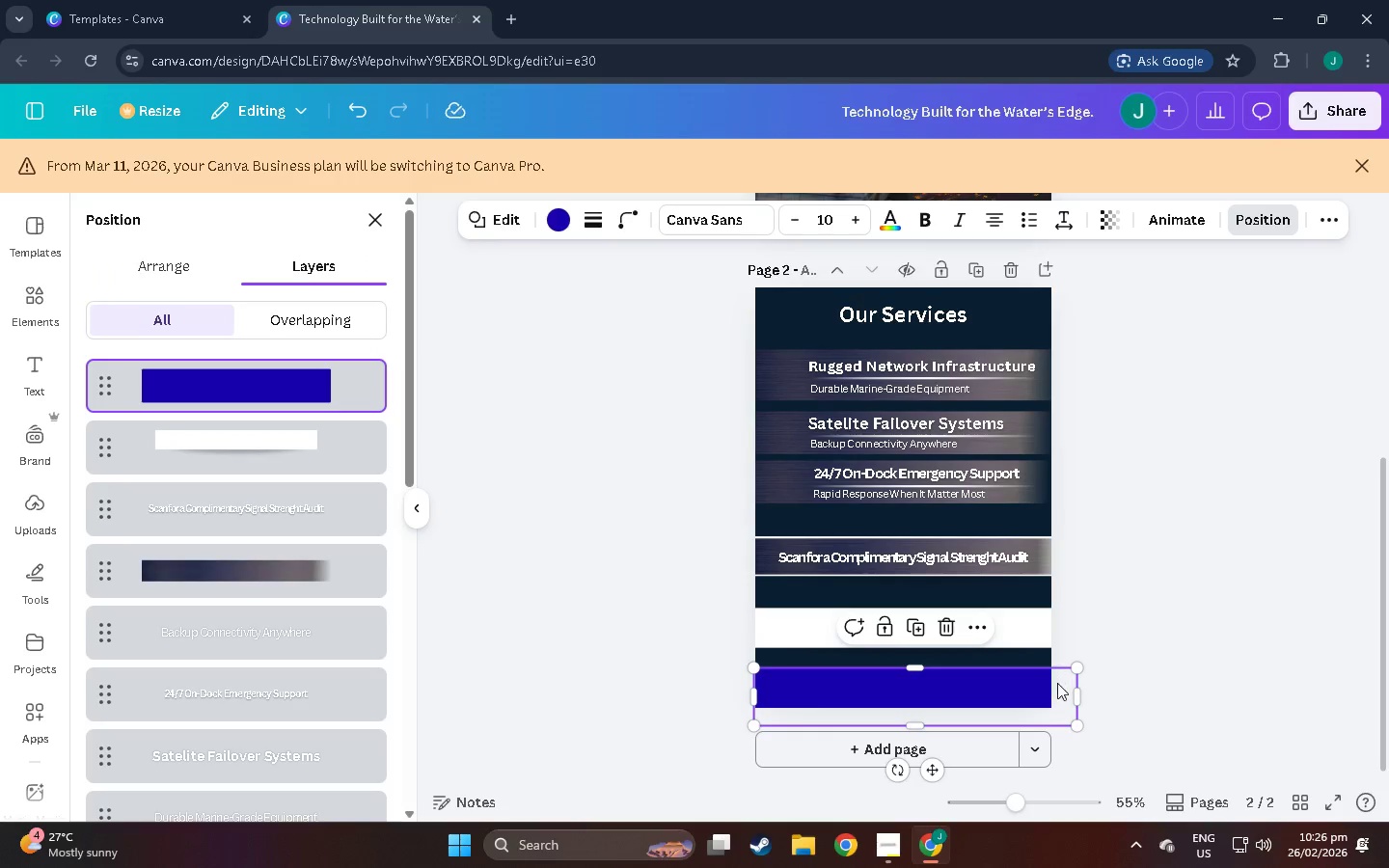 
left_click([1130, 680])
 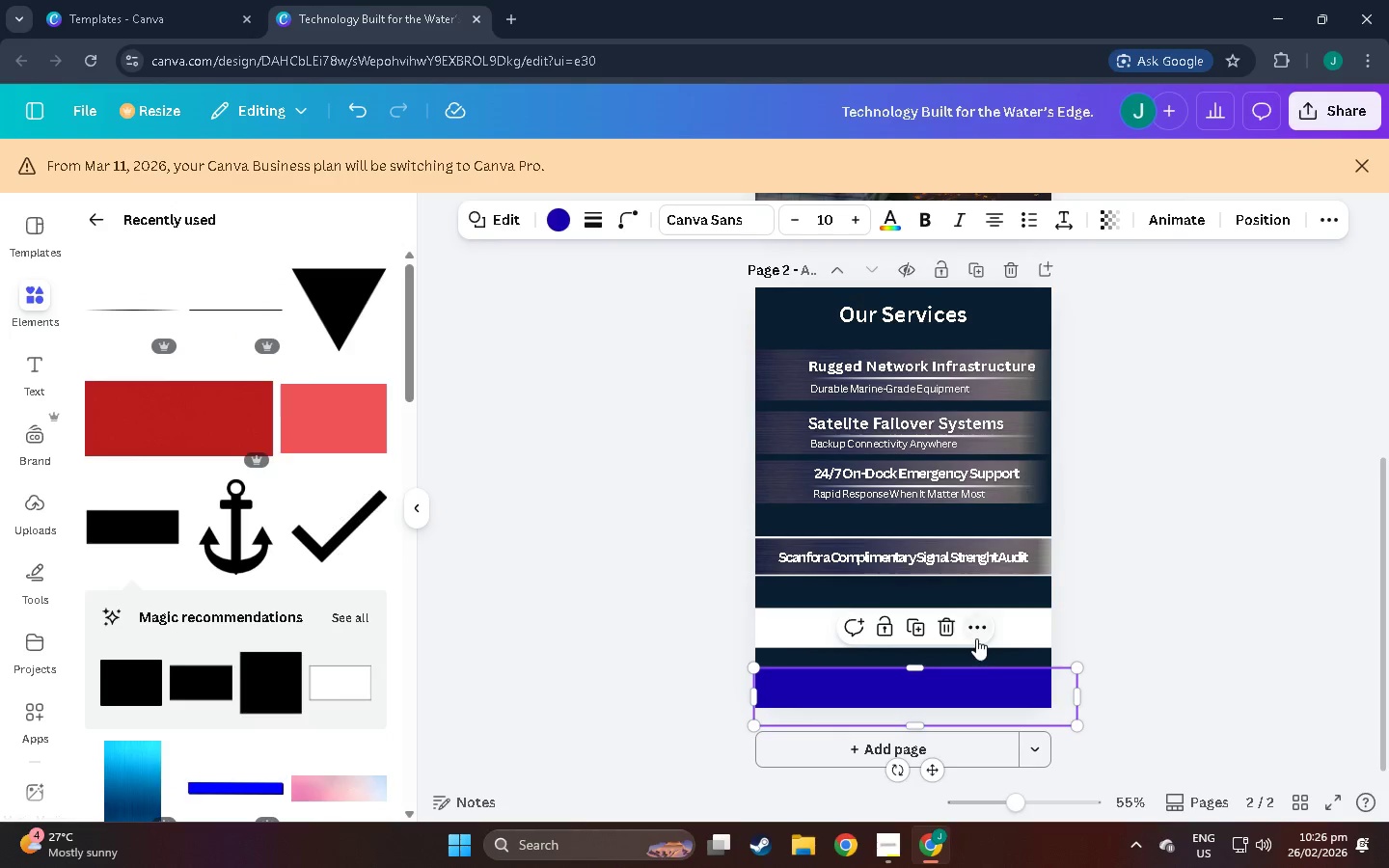 
left_click([1124, 631])
 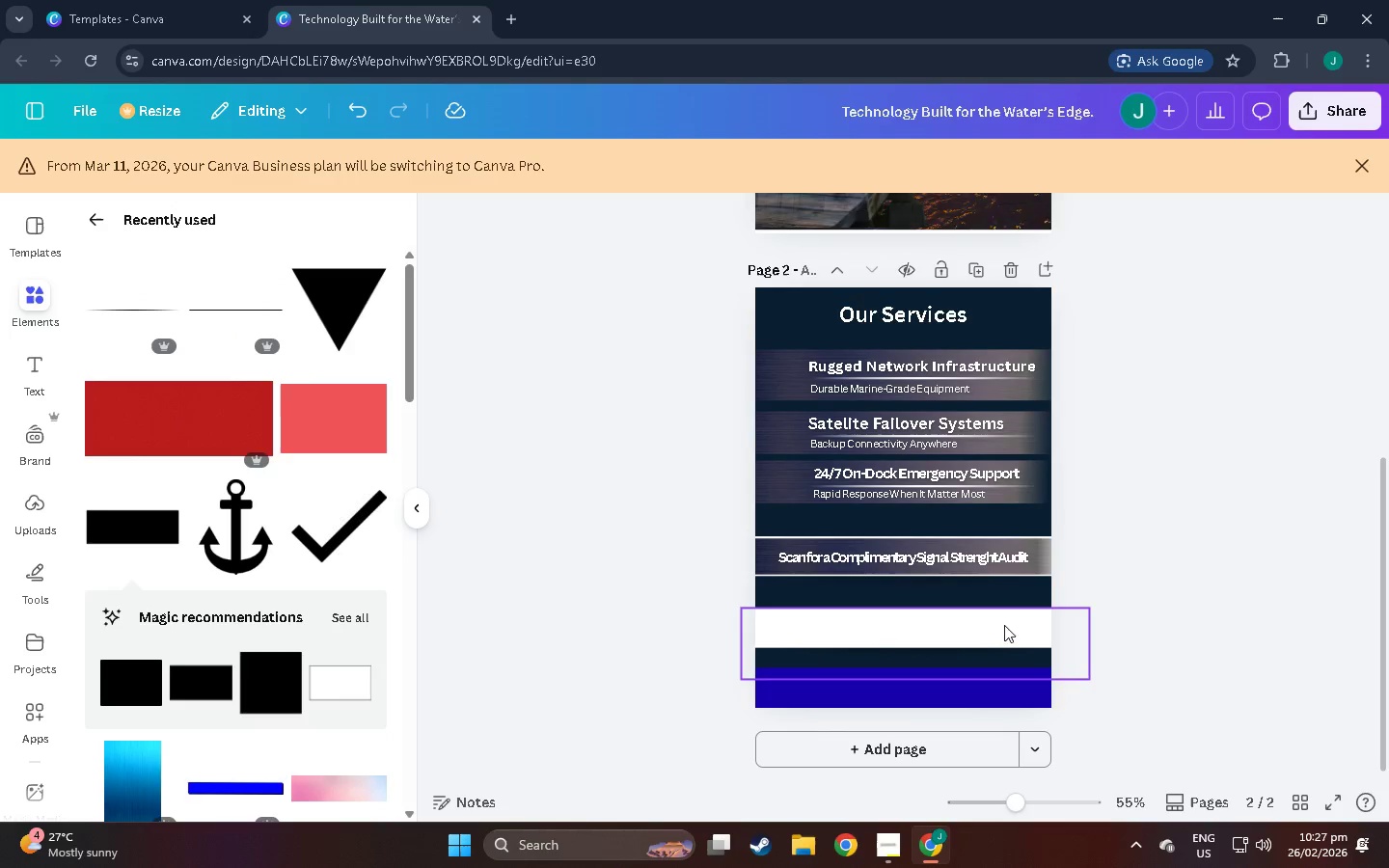 
left_click_drag(start_coordinate=[1000, 623], to_coordinate=[1002, 679])
 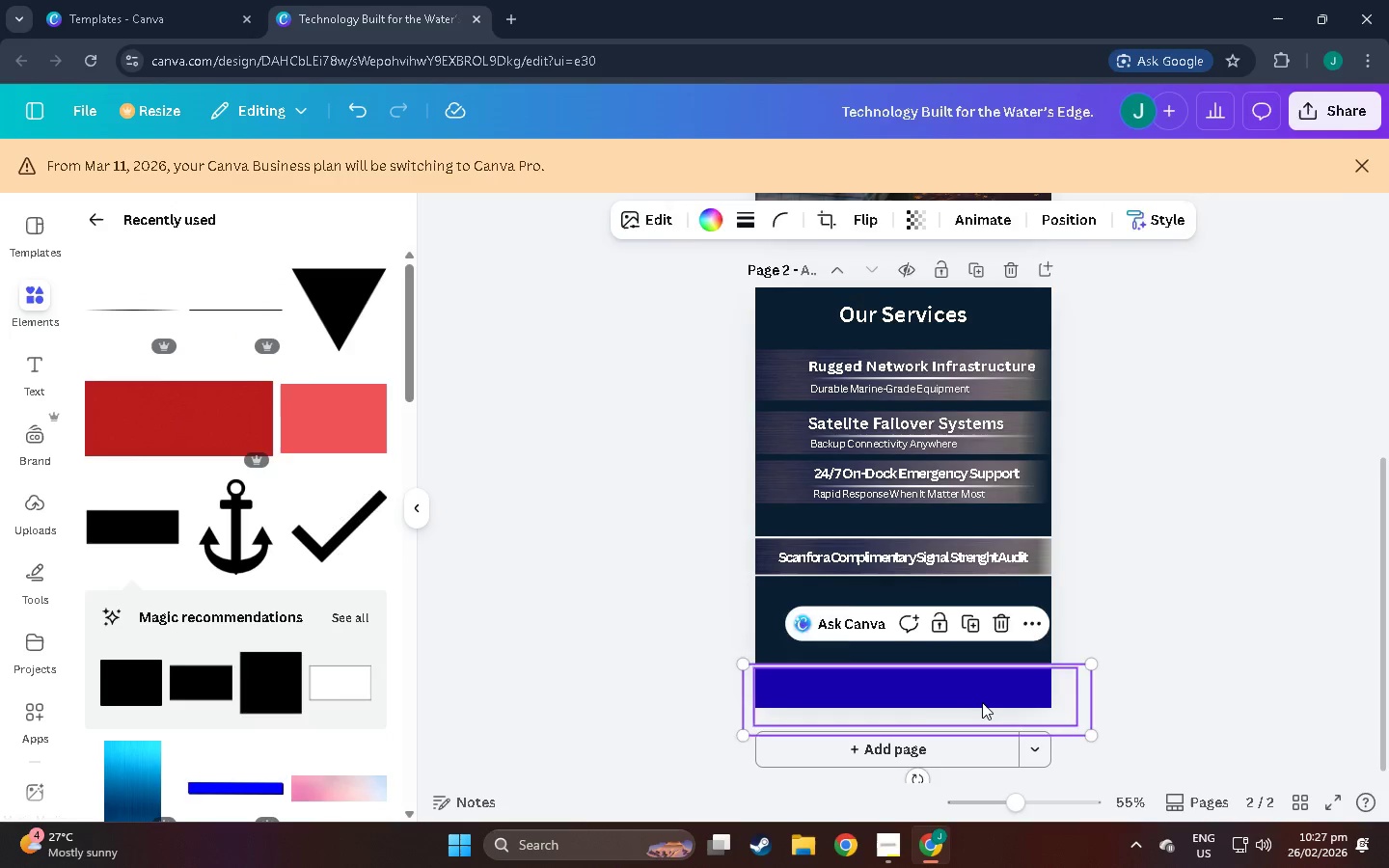 
left_click([982, 702])
 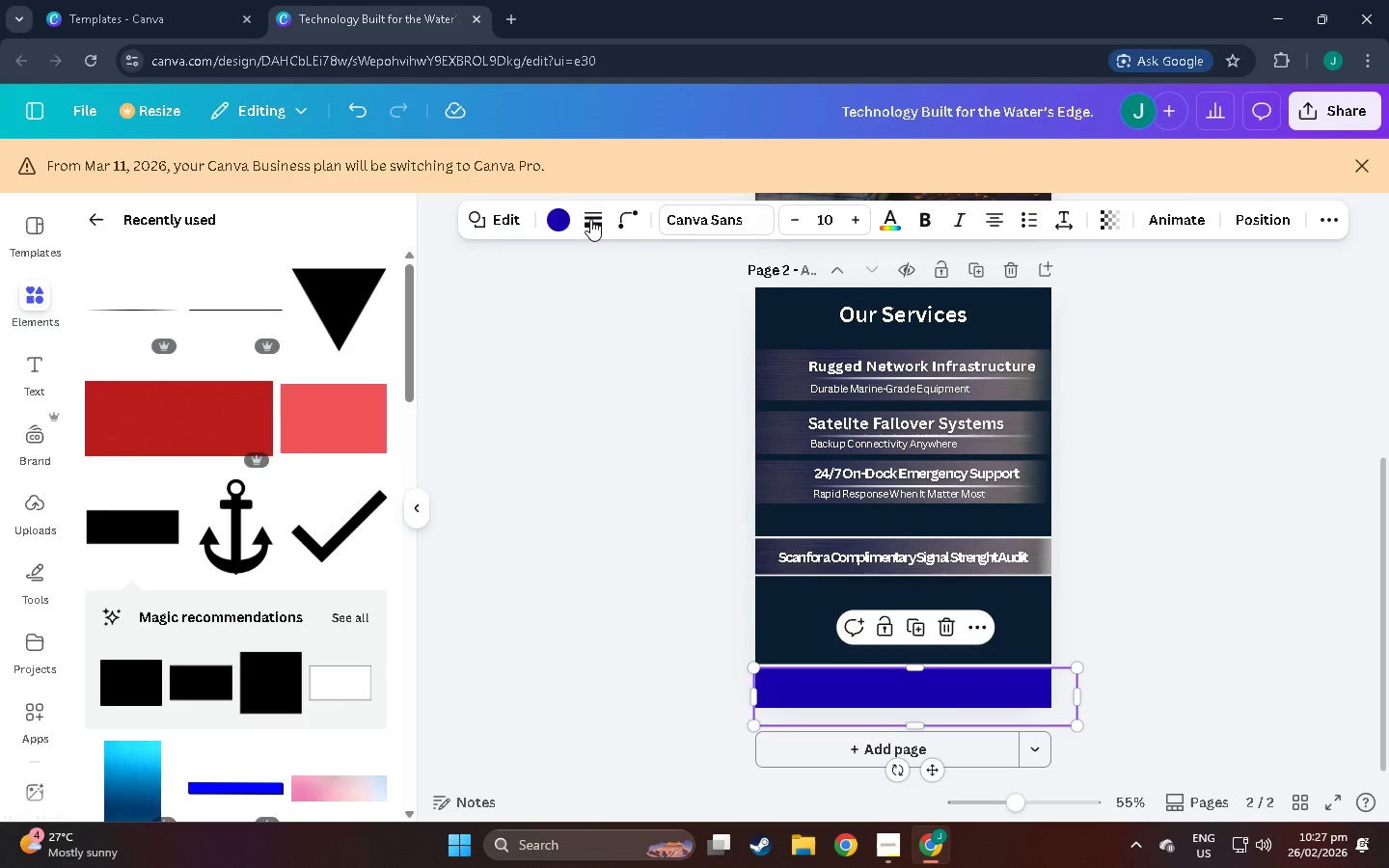 
left_click([567, 214])
 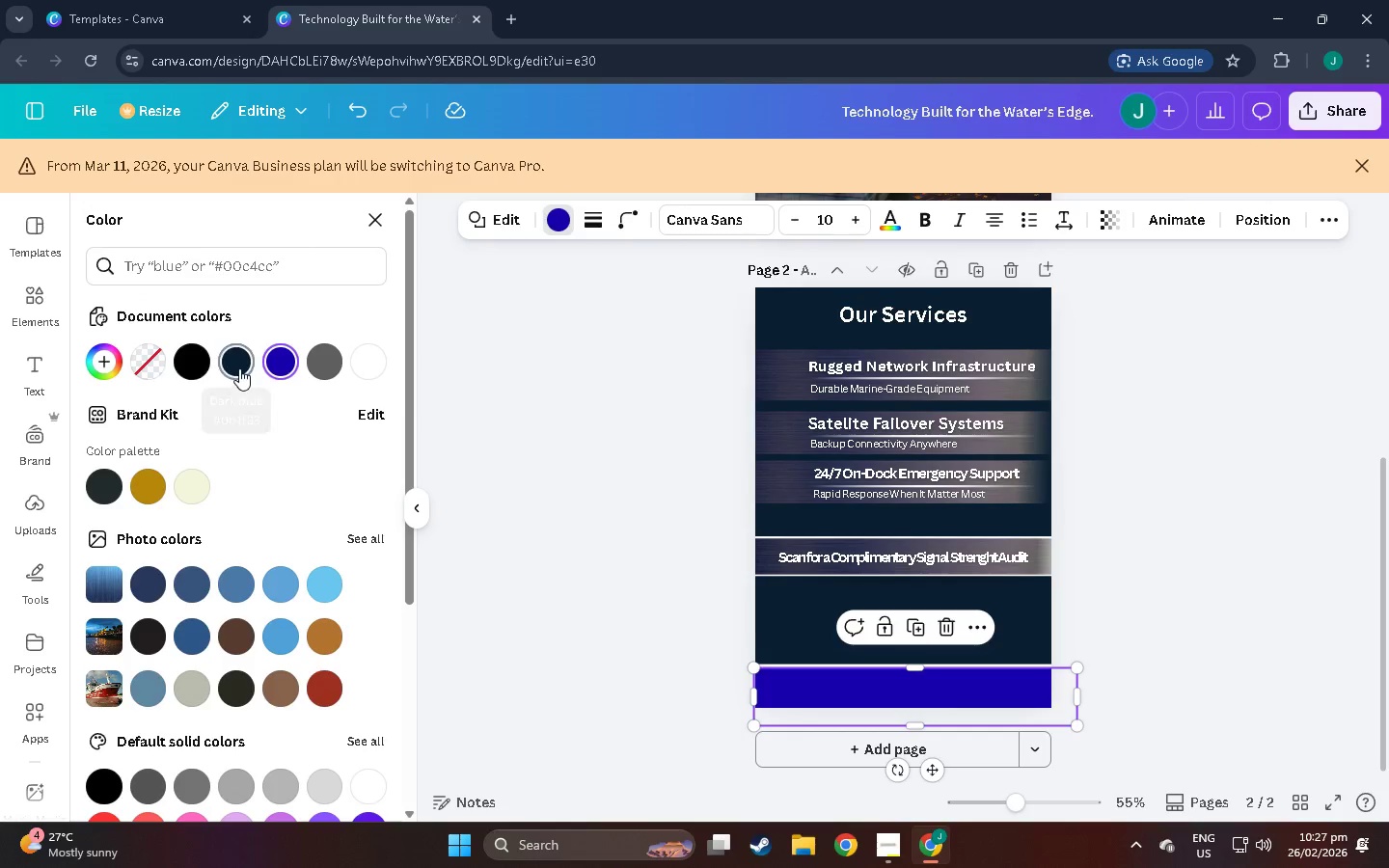 
left_click([239, 368])
 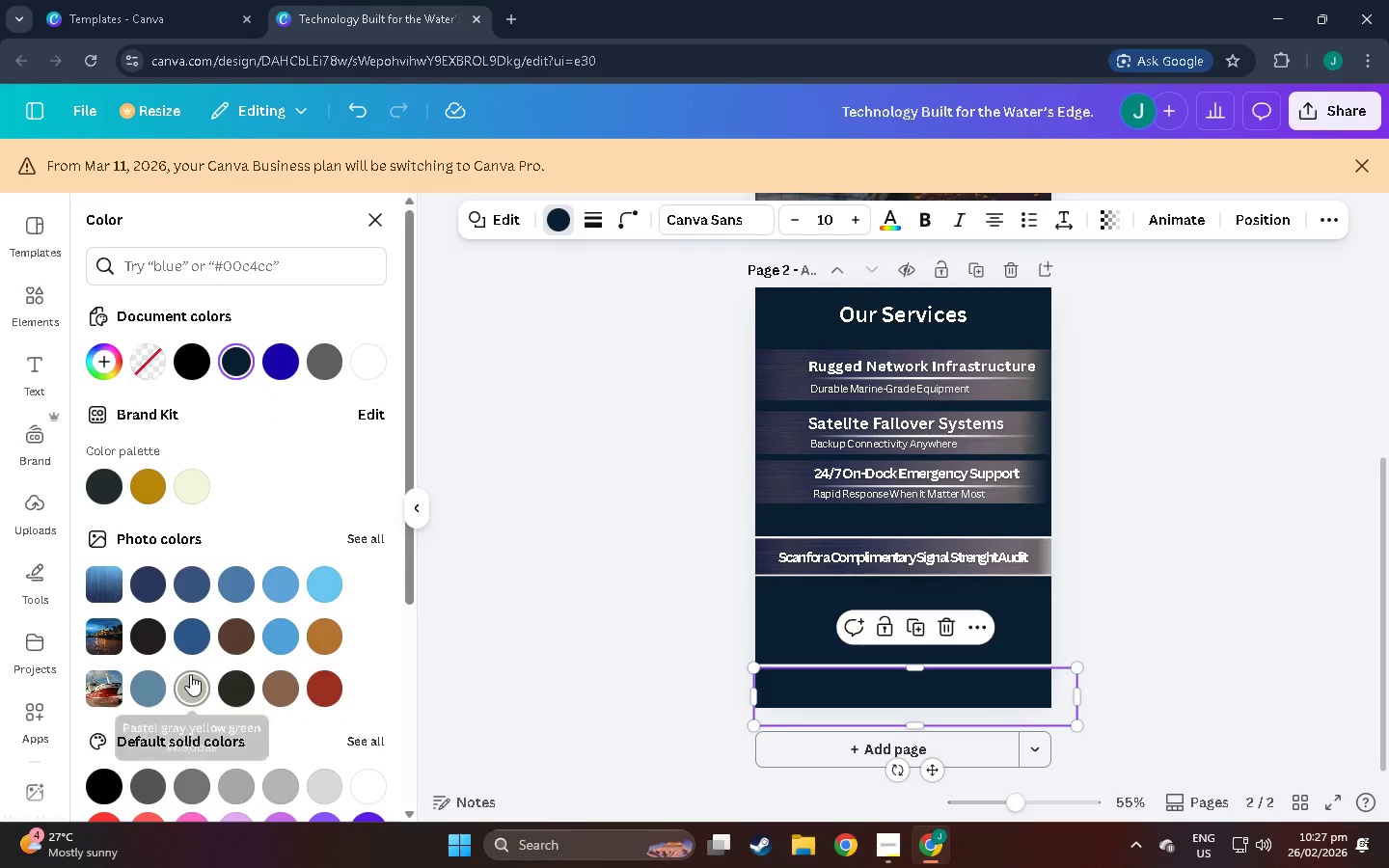 
wait(5.17)
 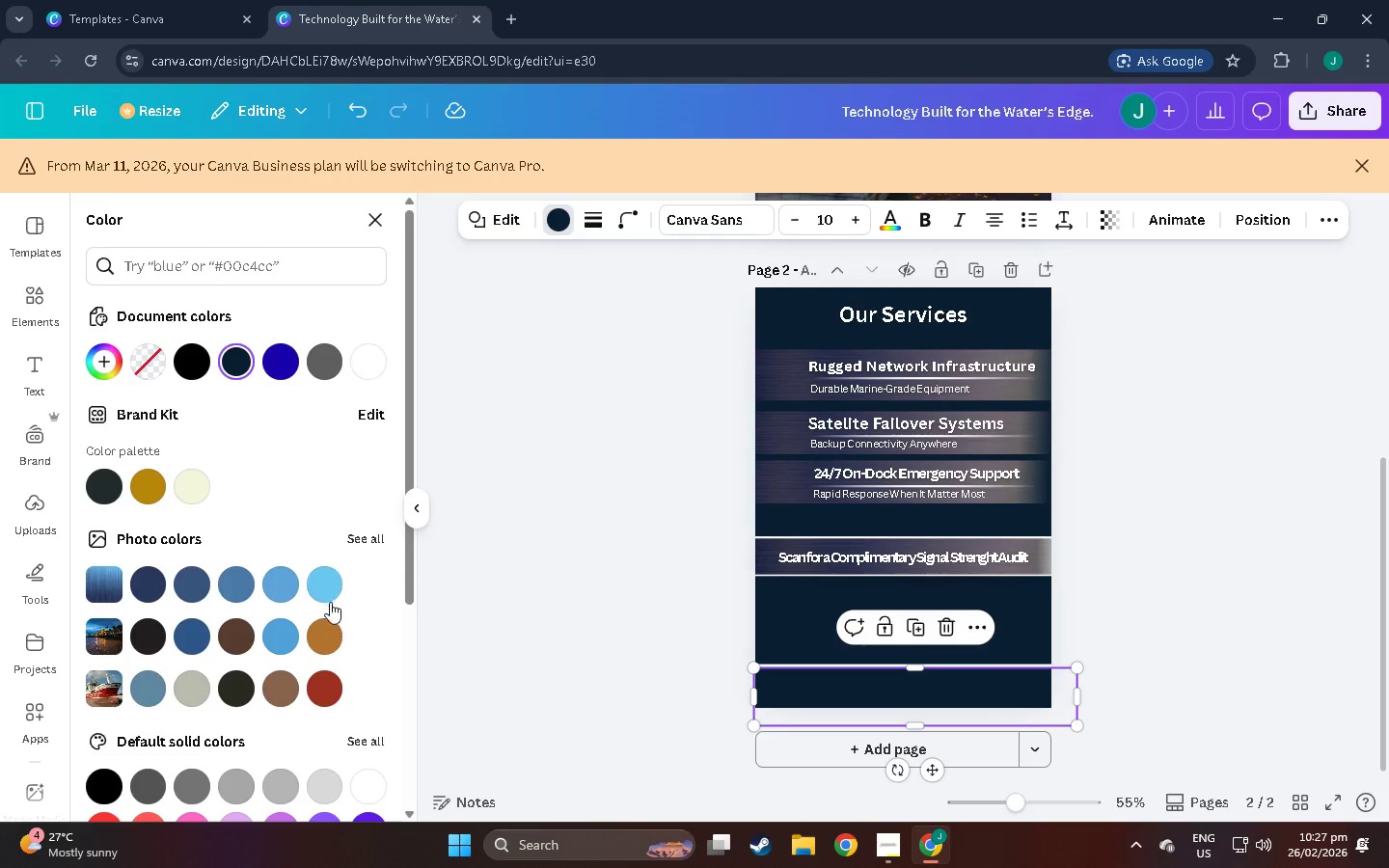 
left_click([475, 637])
 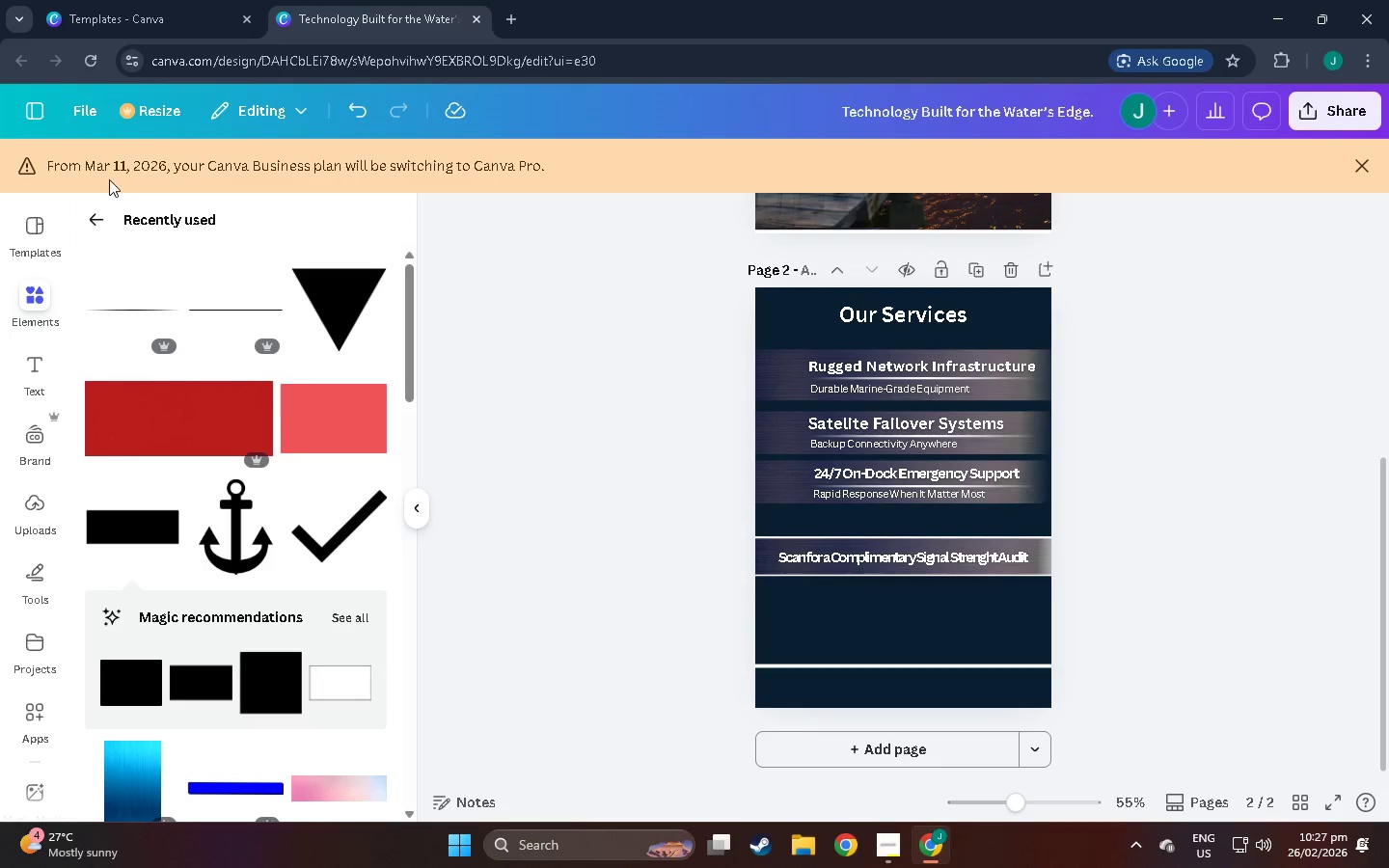 
scroll: coordinate [282, 410], scroll_direction: up, amount: 5.0
 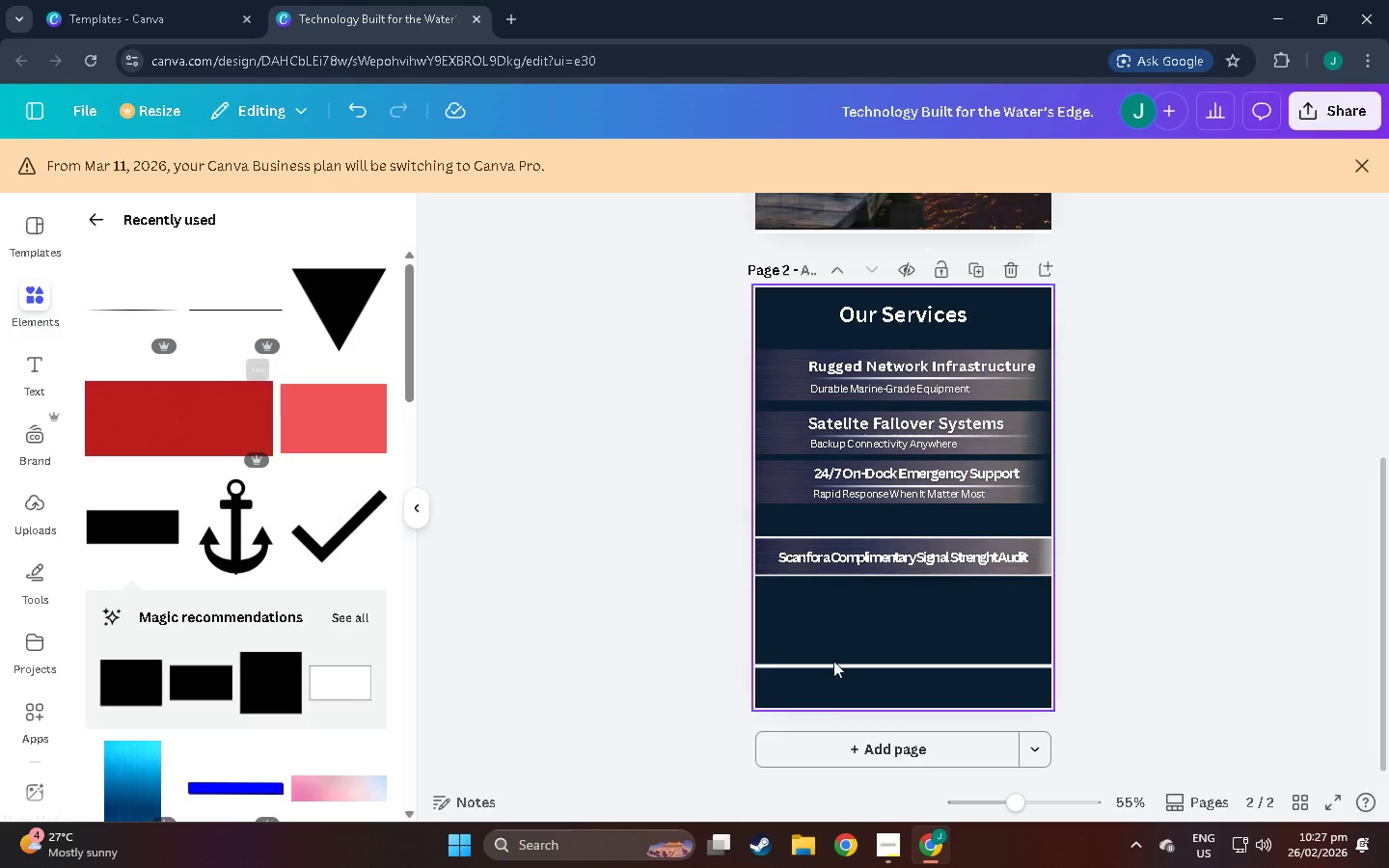 
left_click([793, 367])
 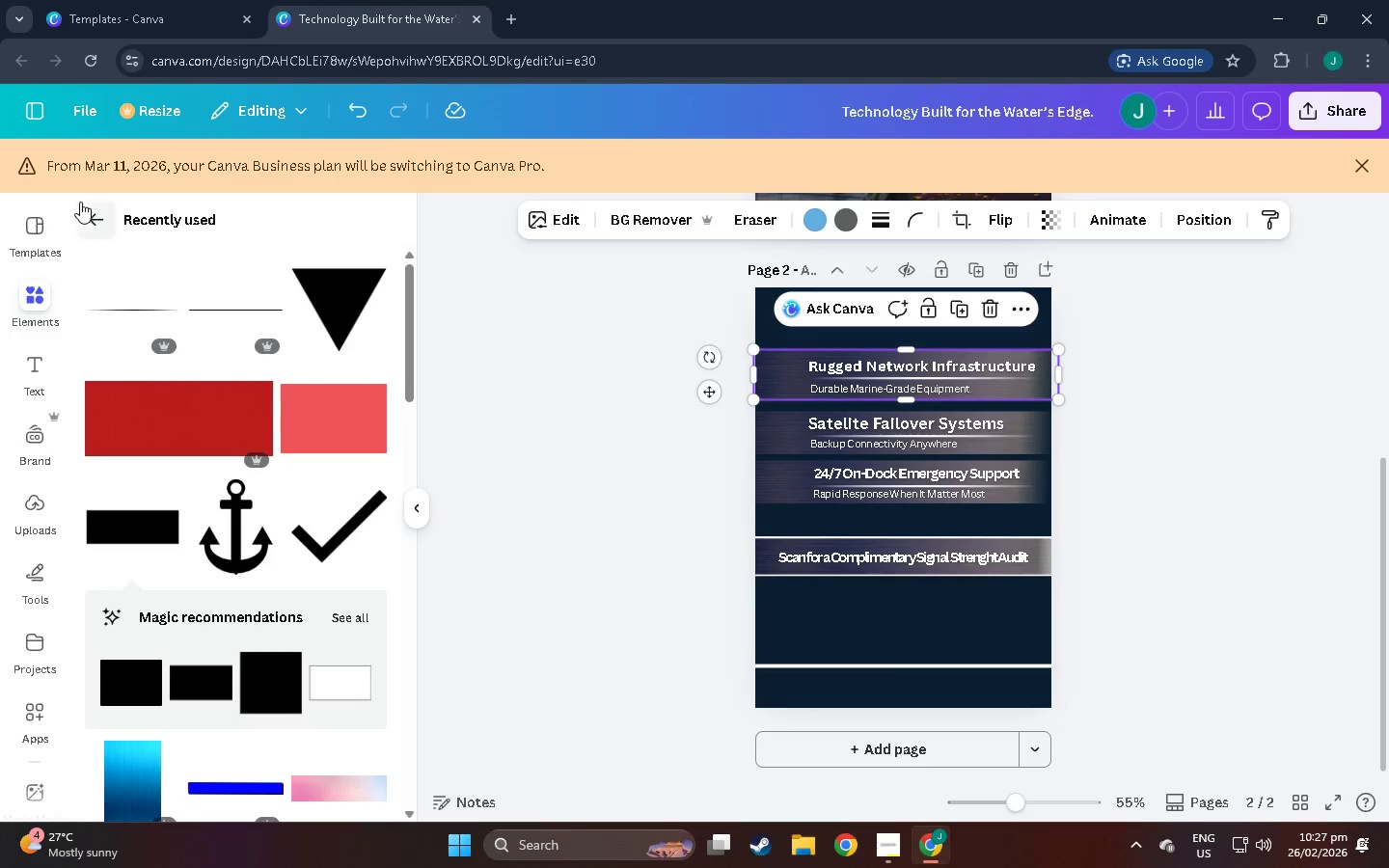 
left_click([84, 204])
 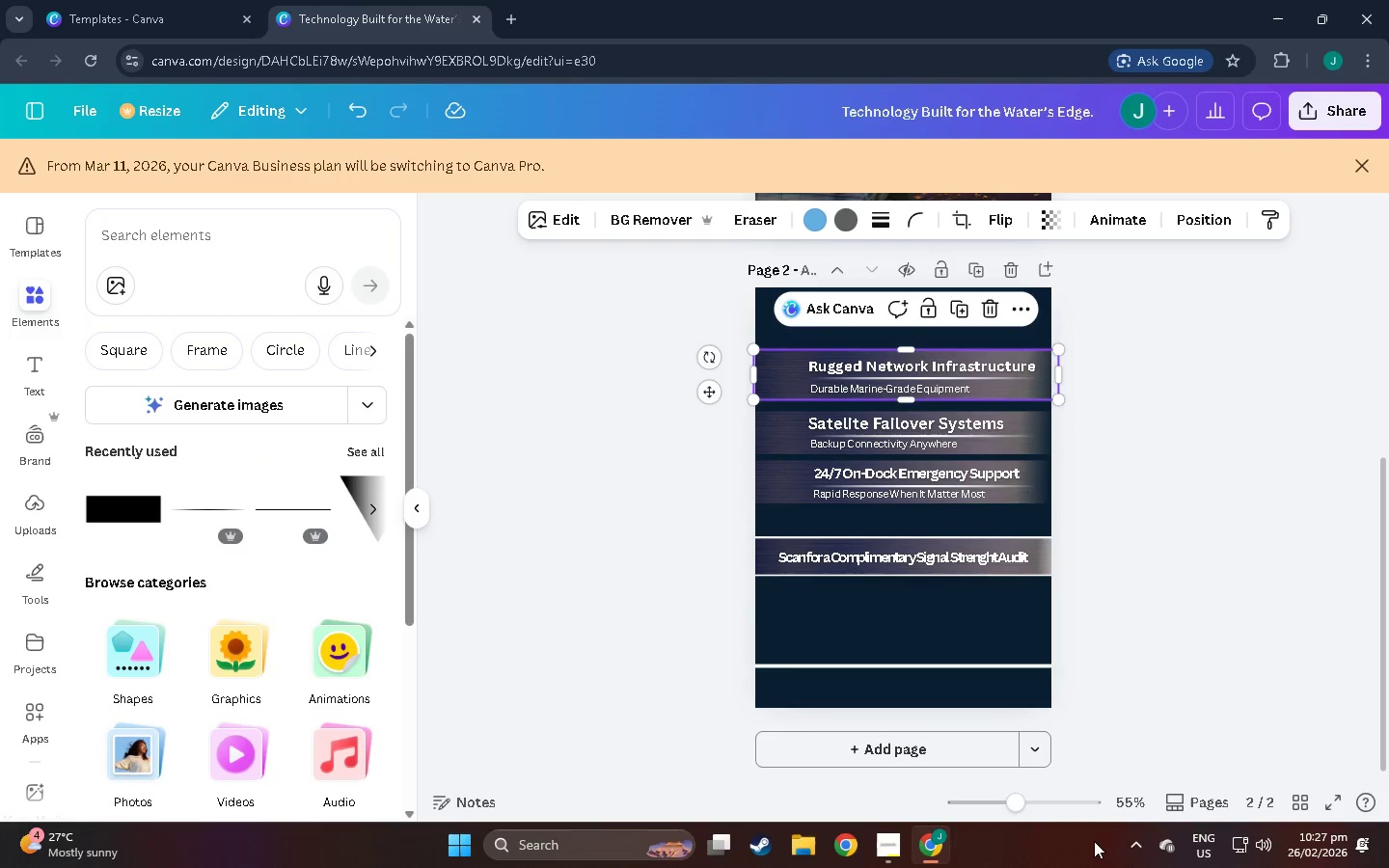 
left_click([892, 841])